 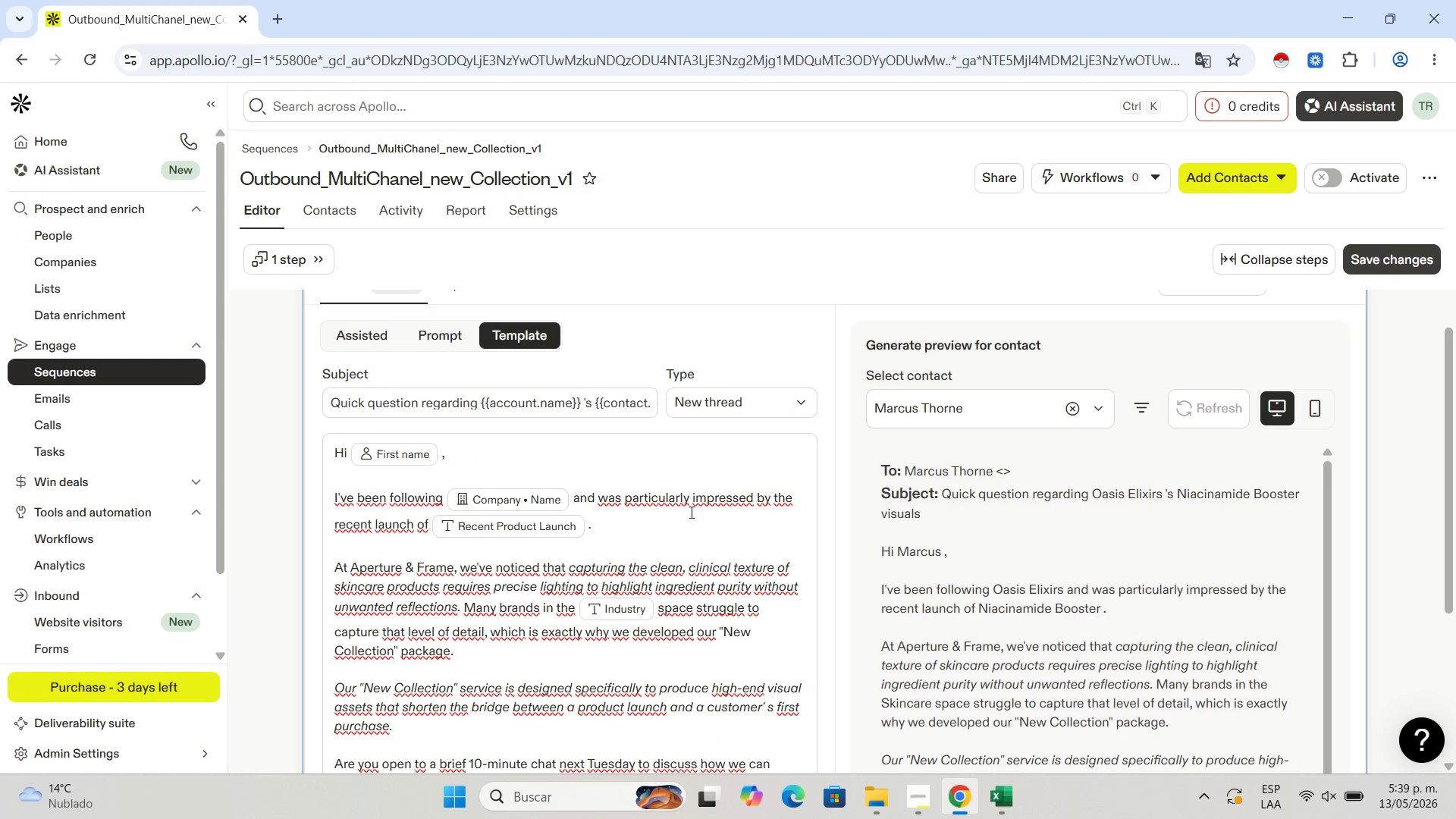 
scroll: coordinate [1140, 622], scroll_direction: down, amount: 3.0
 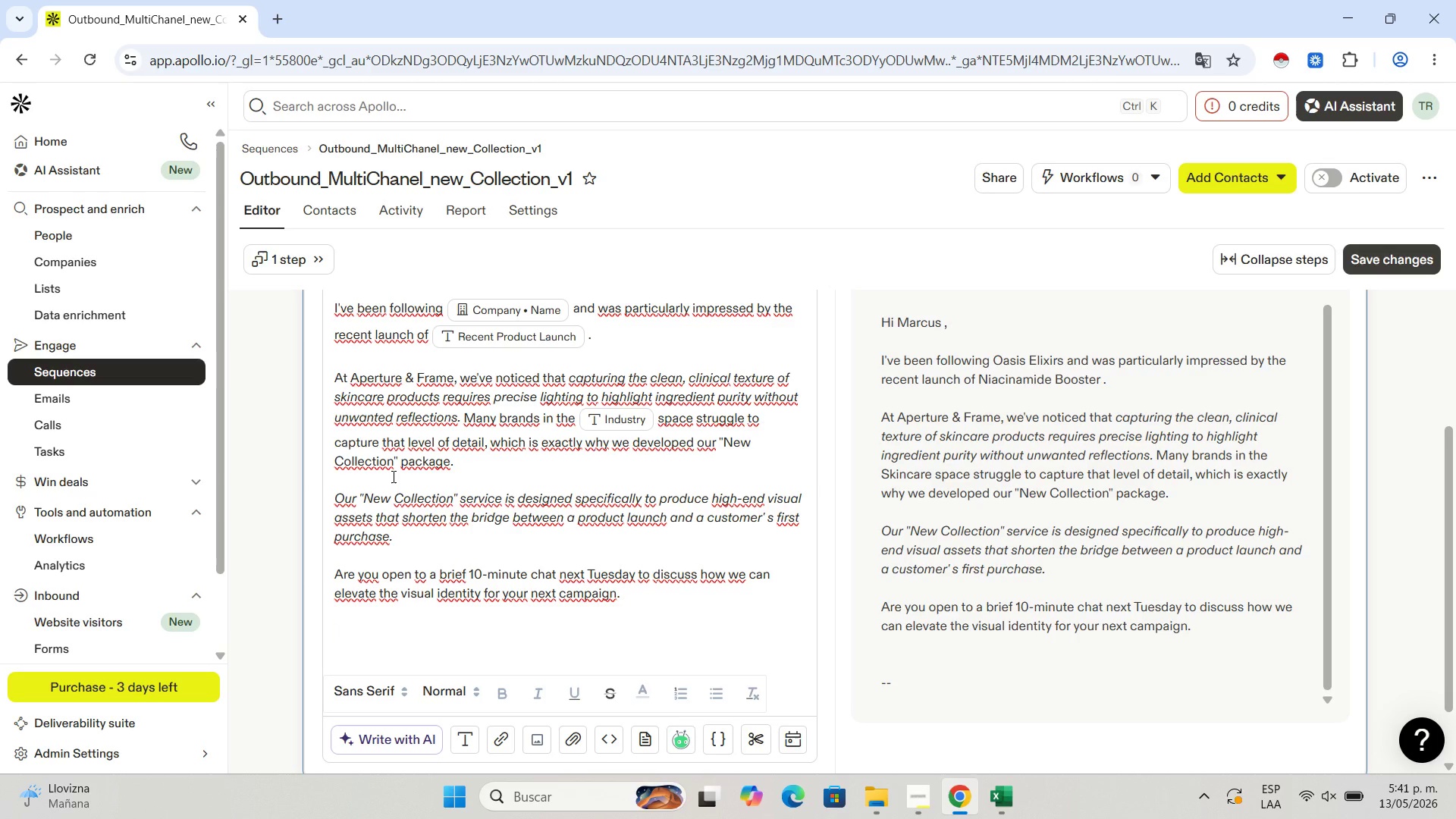 
wait(132.52)
 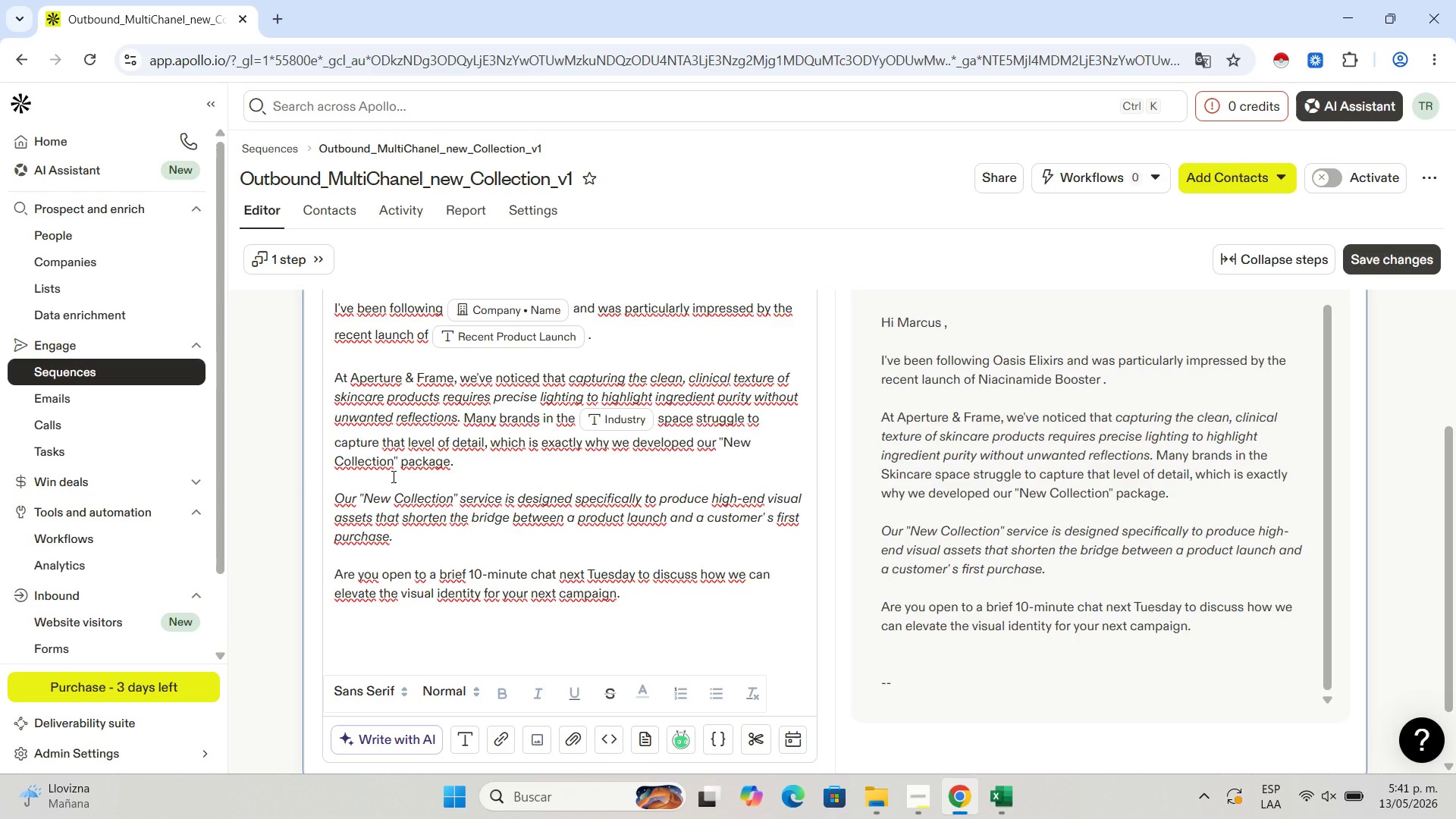 
scroll: coordinate [541, 602], scroll_direction: down, amount: 6.0
 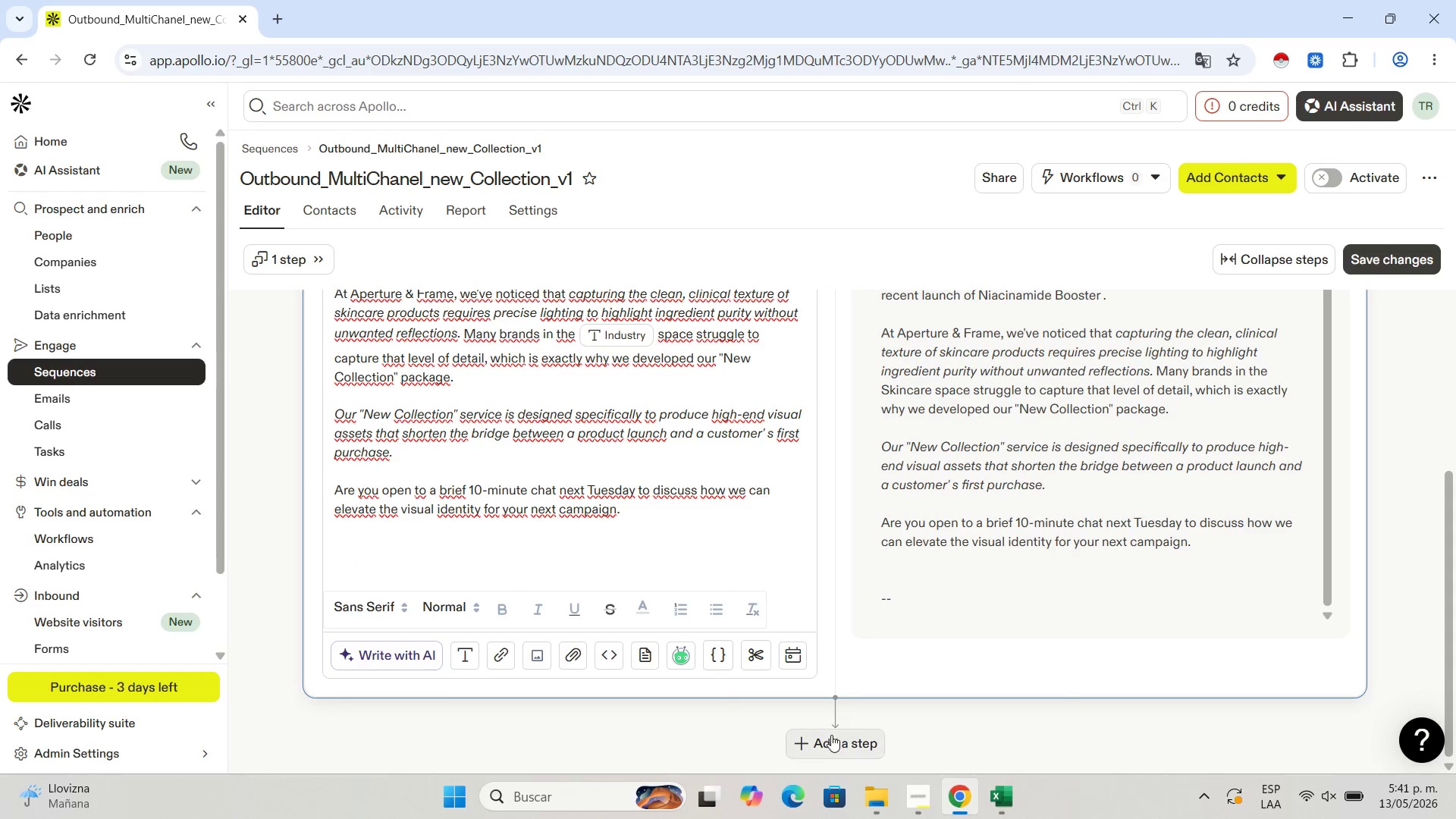 
left_click([831, 735])
 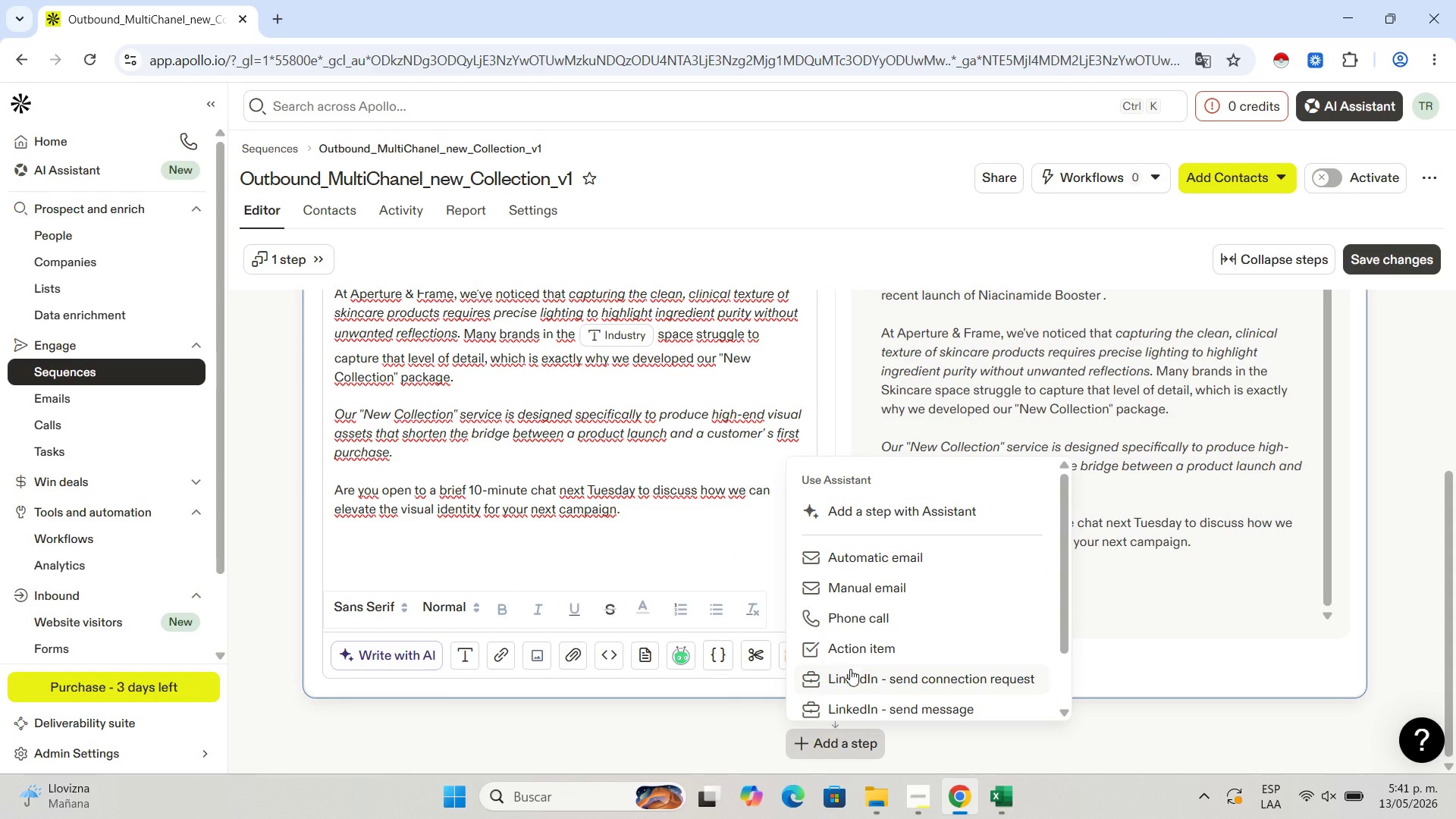 
left_click([859, 673])
 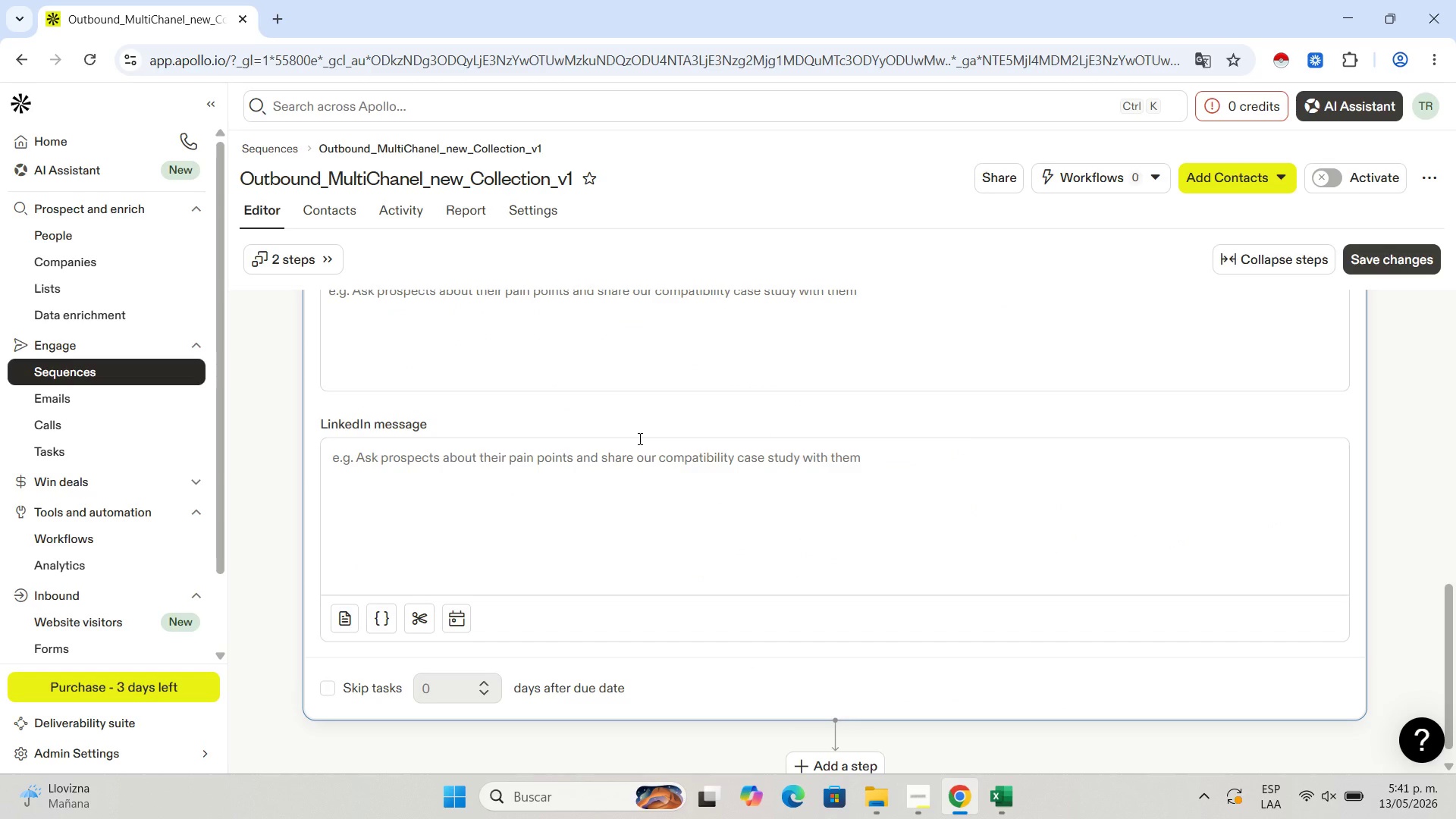 
scroll: coordinate [566, 418], scroll_direction: up, amount: 1.0
 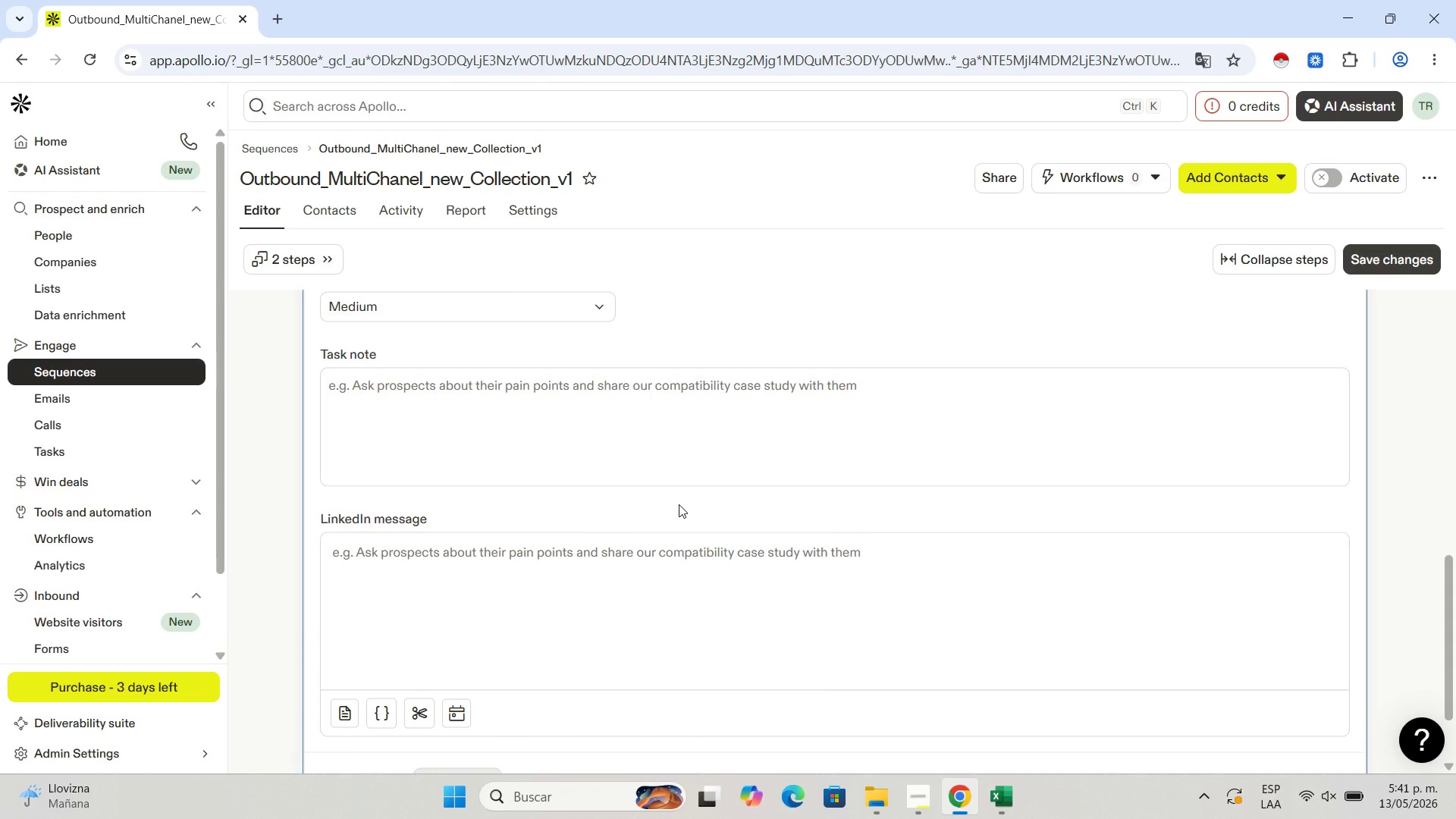 
wait(6.59)
 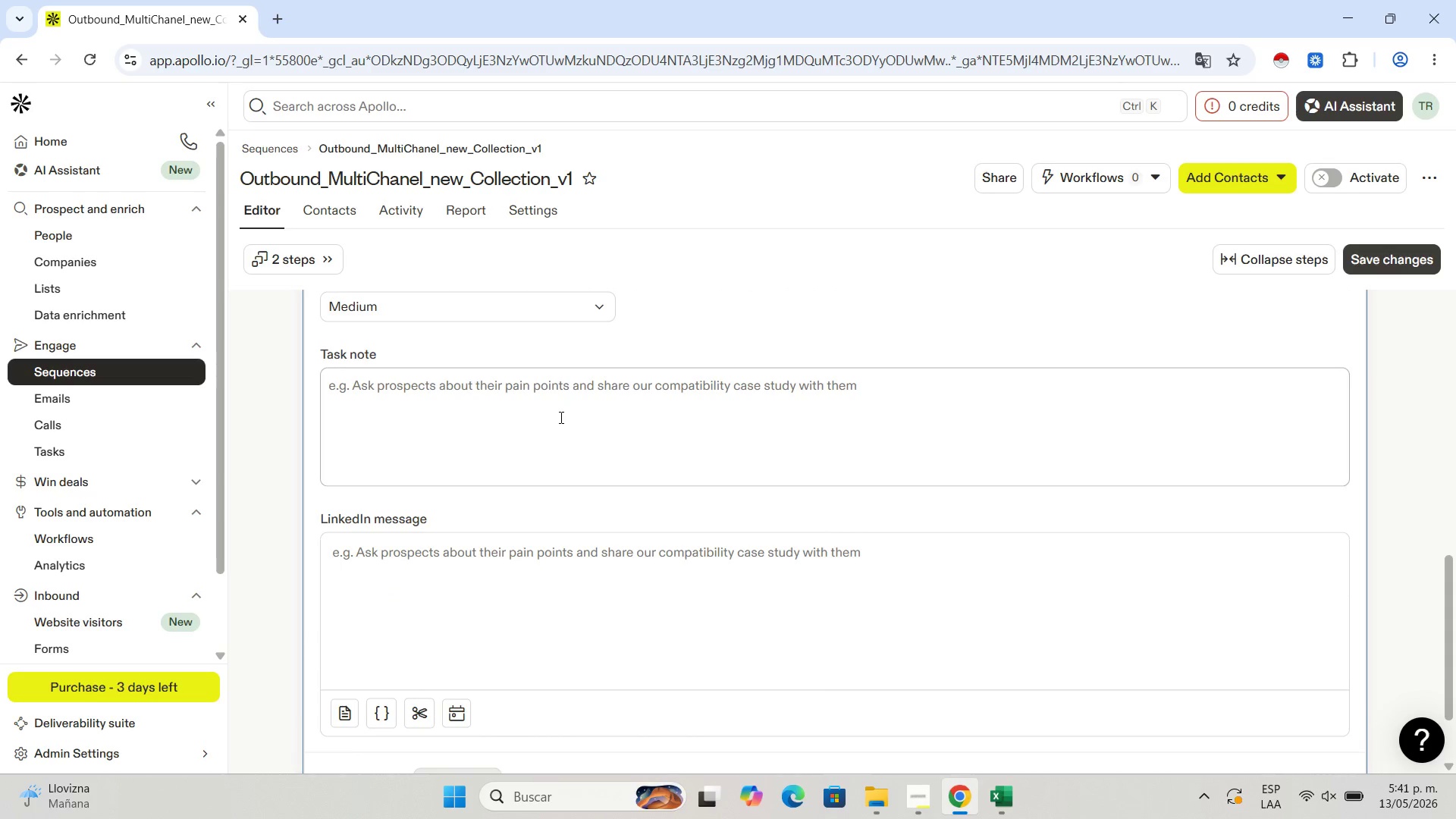 
scroll: coordinate [679, 503], scroll_direction: down, amount: 1.0
 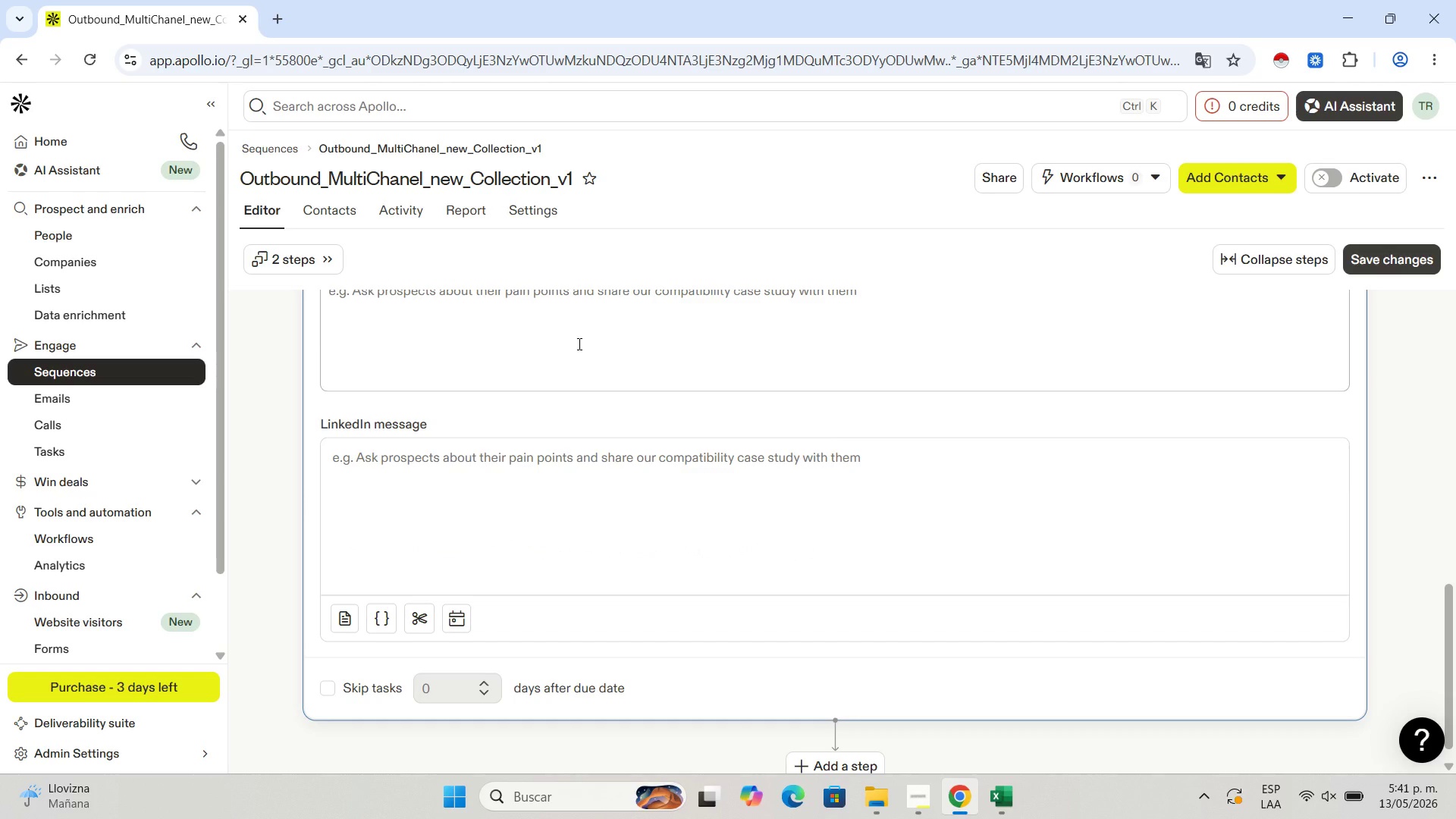 
left_click([527, 455])
 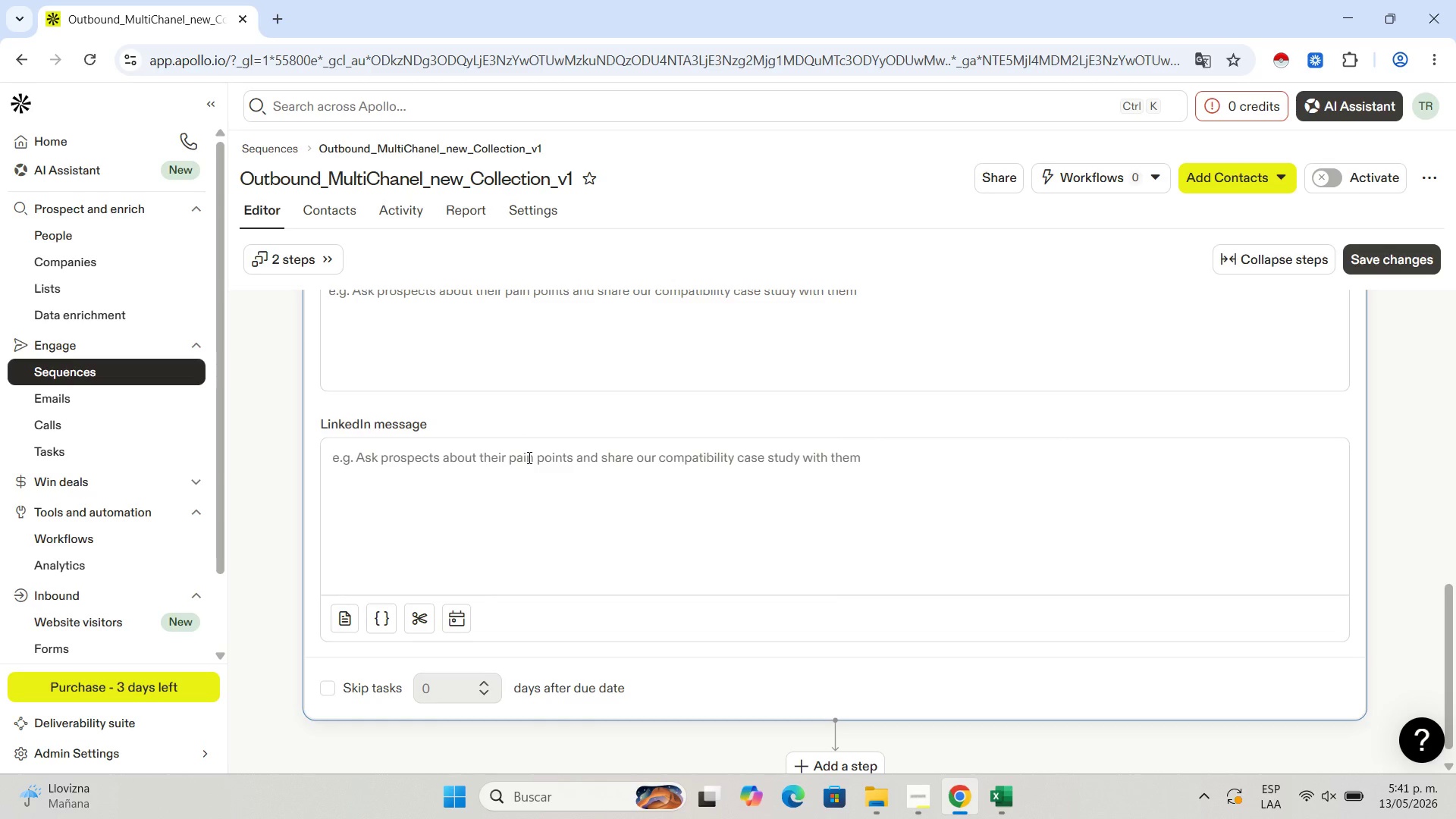 
type(Hi '')
 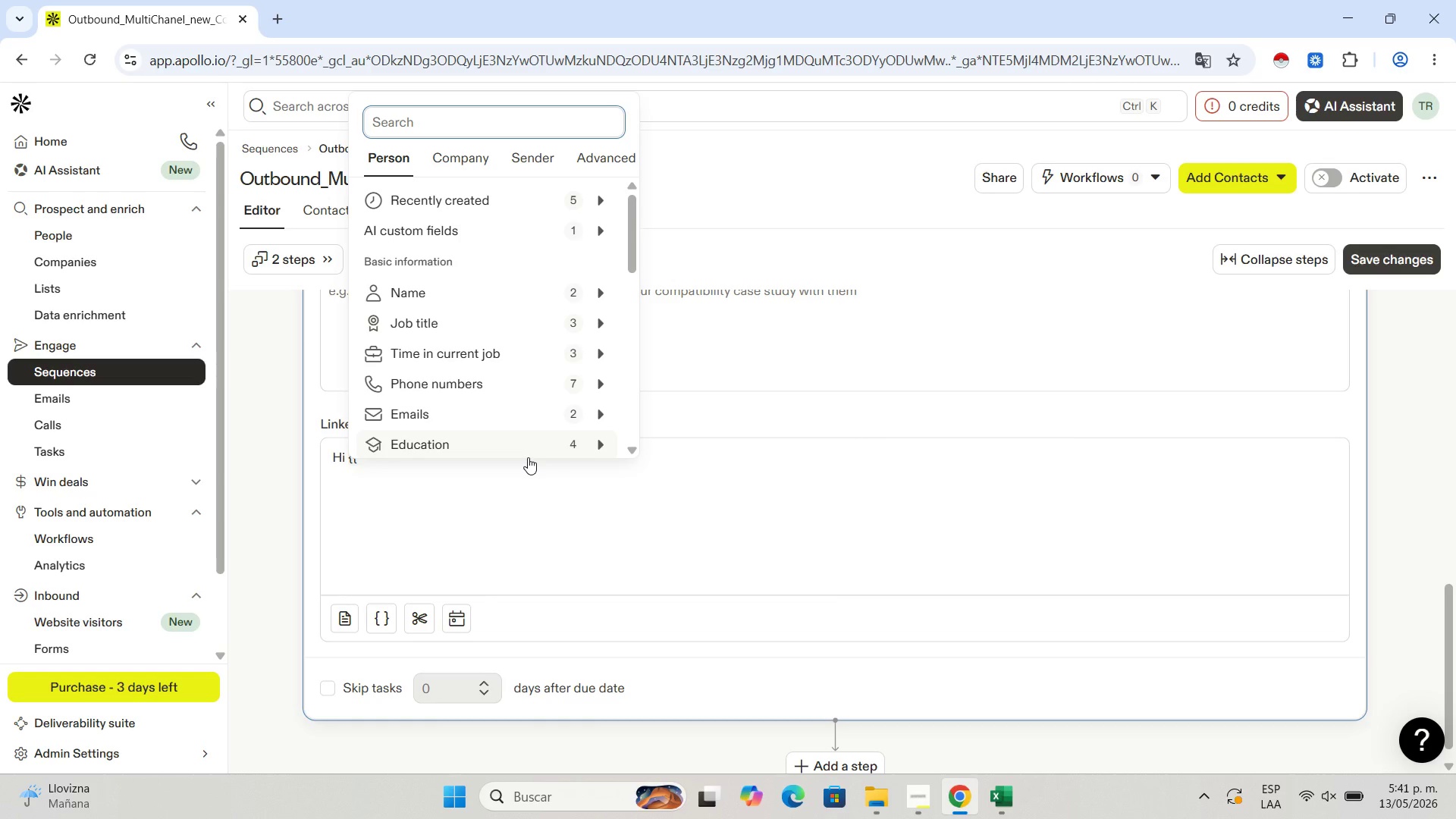 
key(F)
 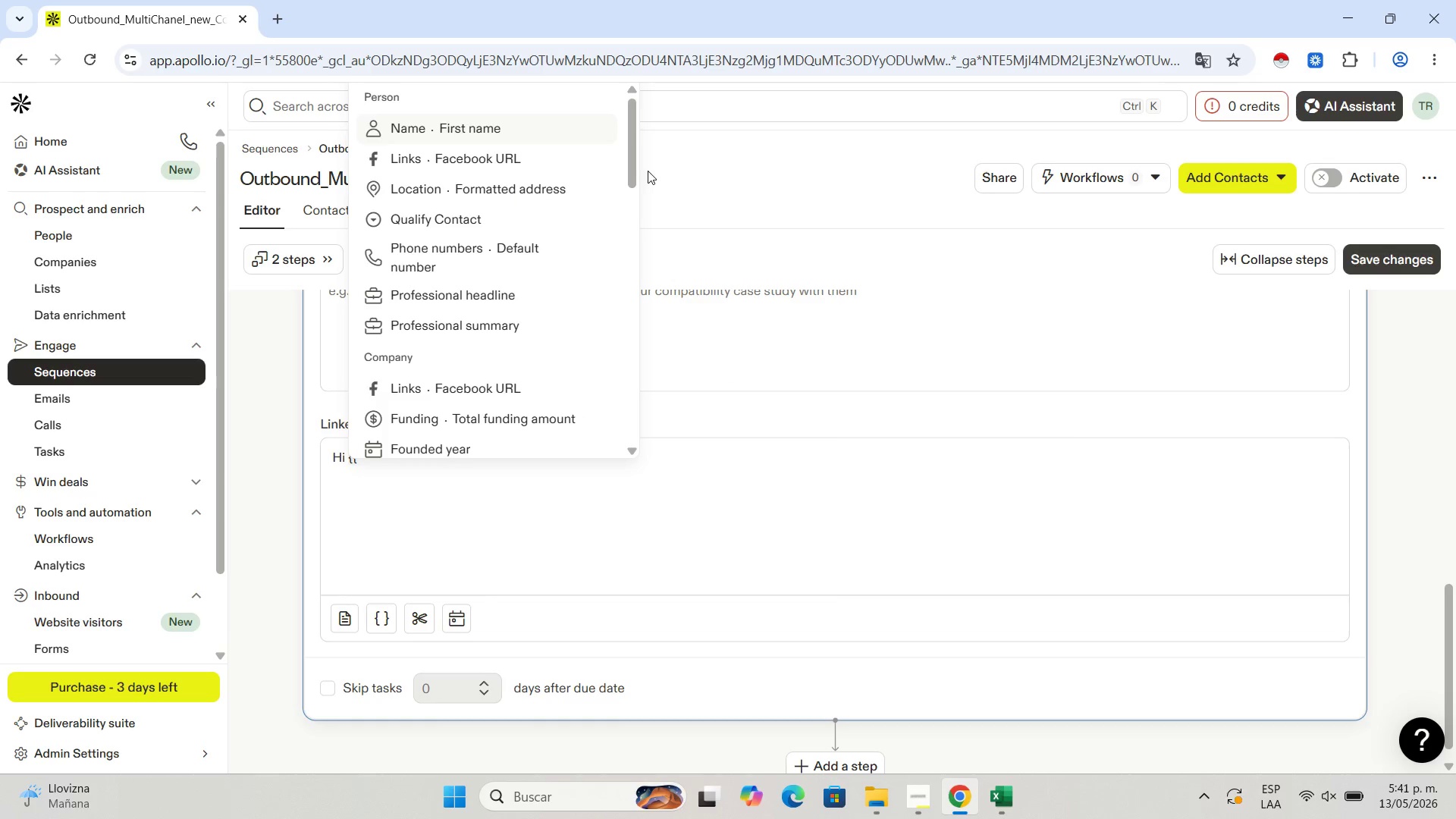 
left_click([520, 133])
 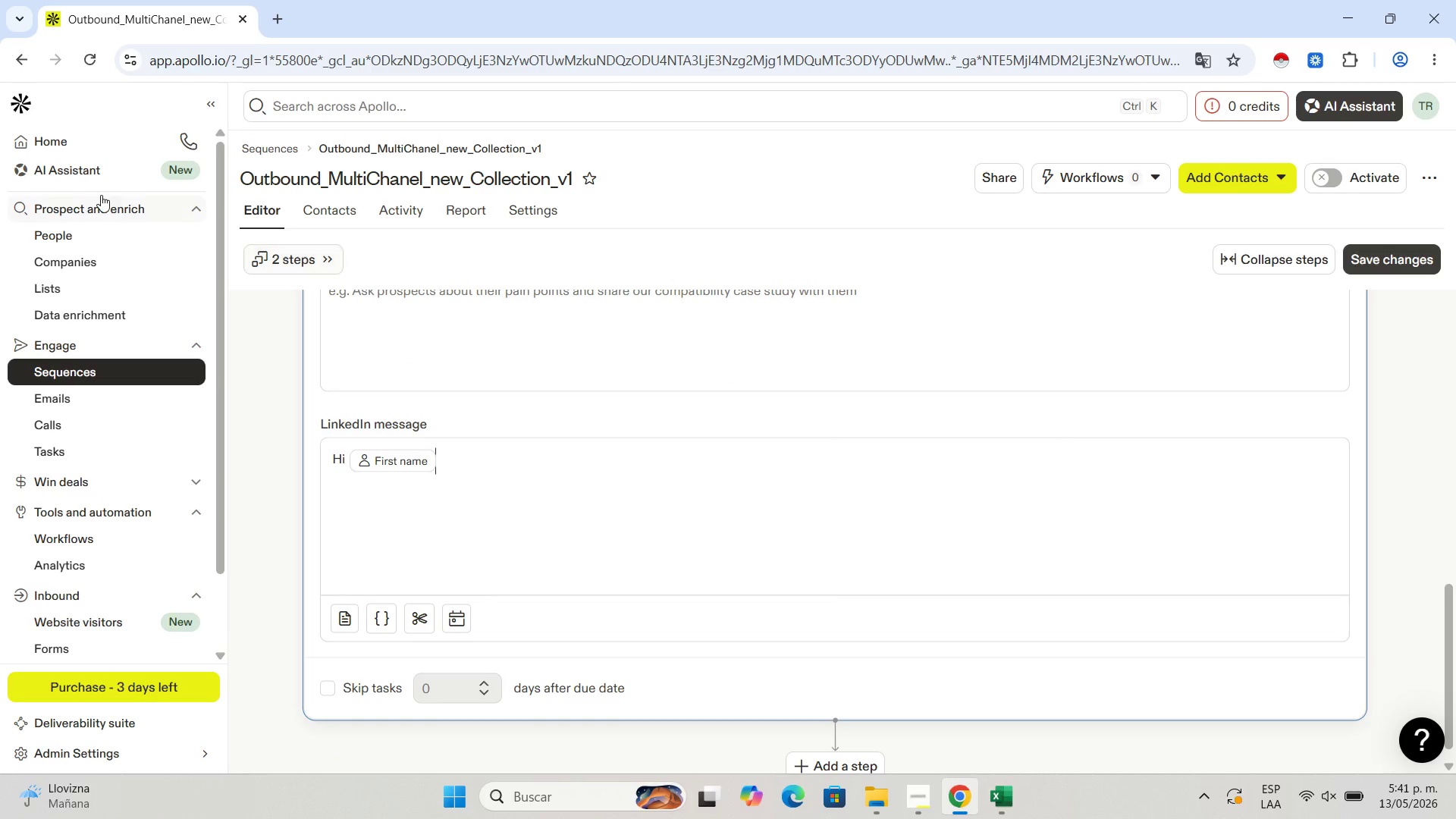 
mouse_move([122, 310])
 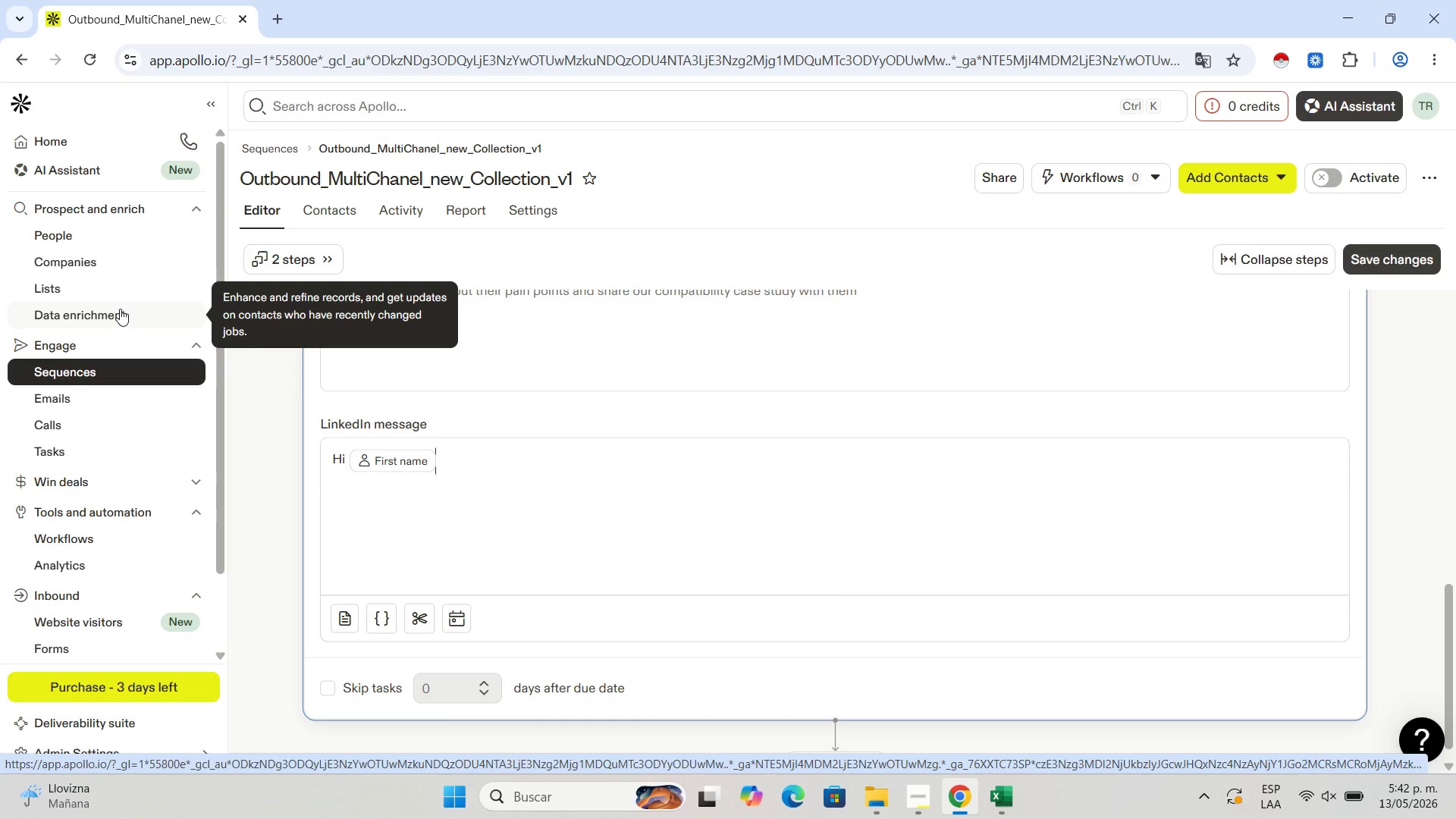 
wait(18.29)
 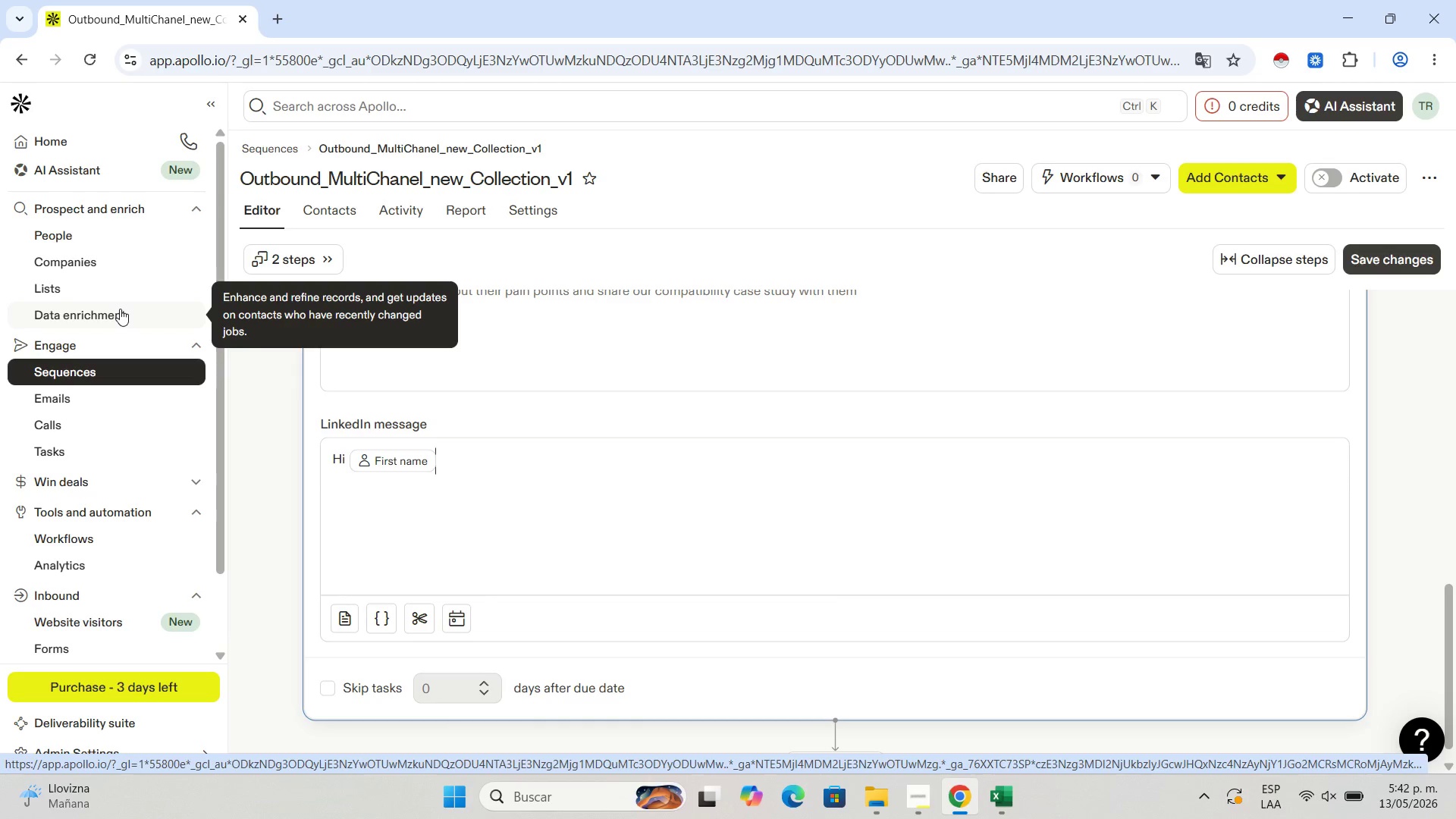 
mouse_move([140, 286])
 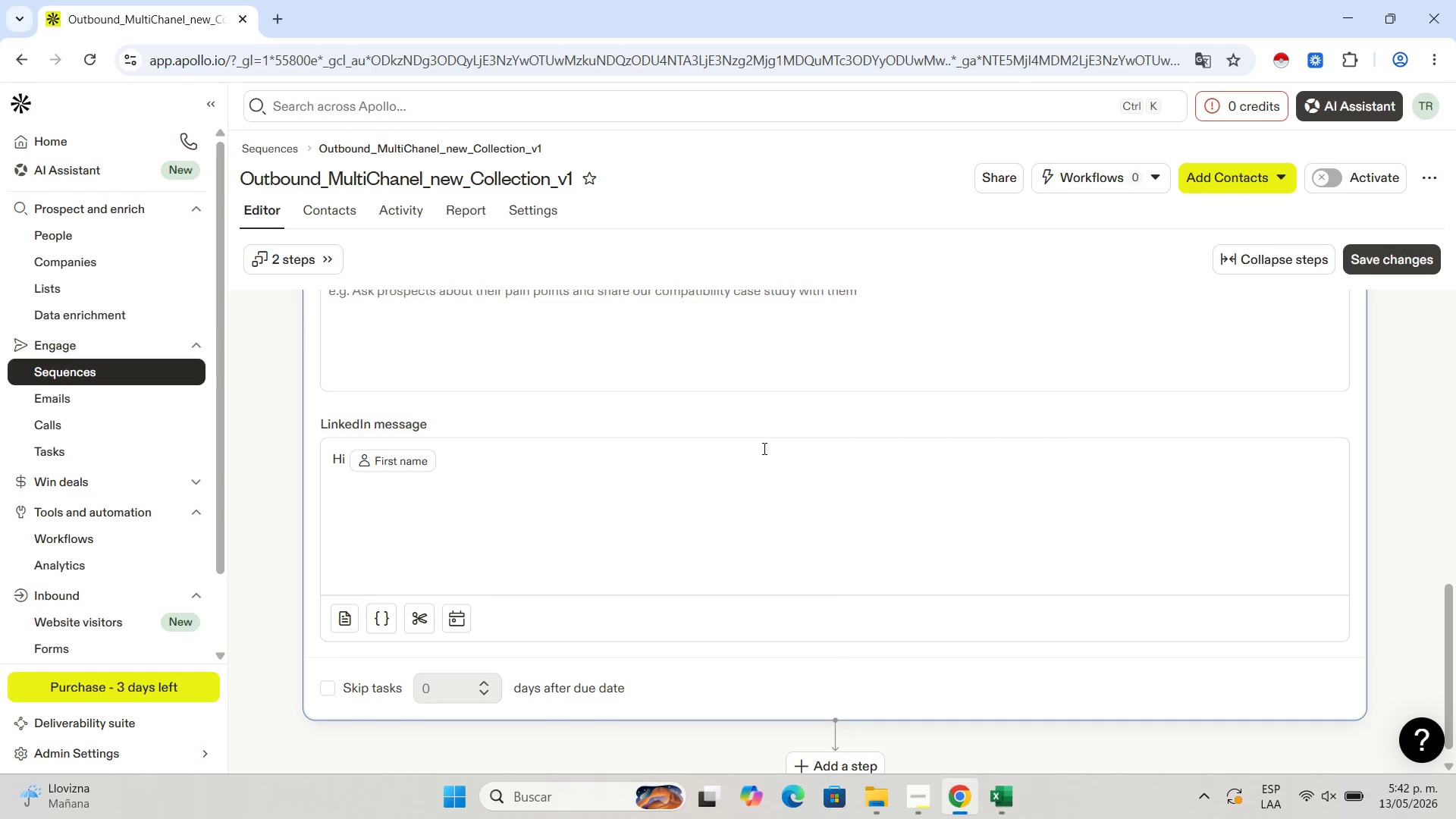 
left_click([754, 479])
 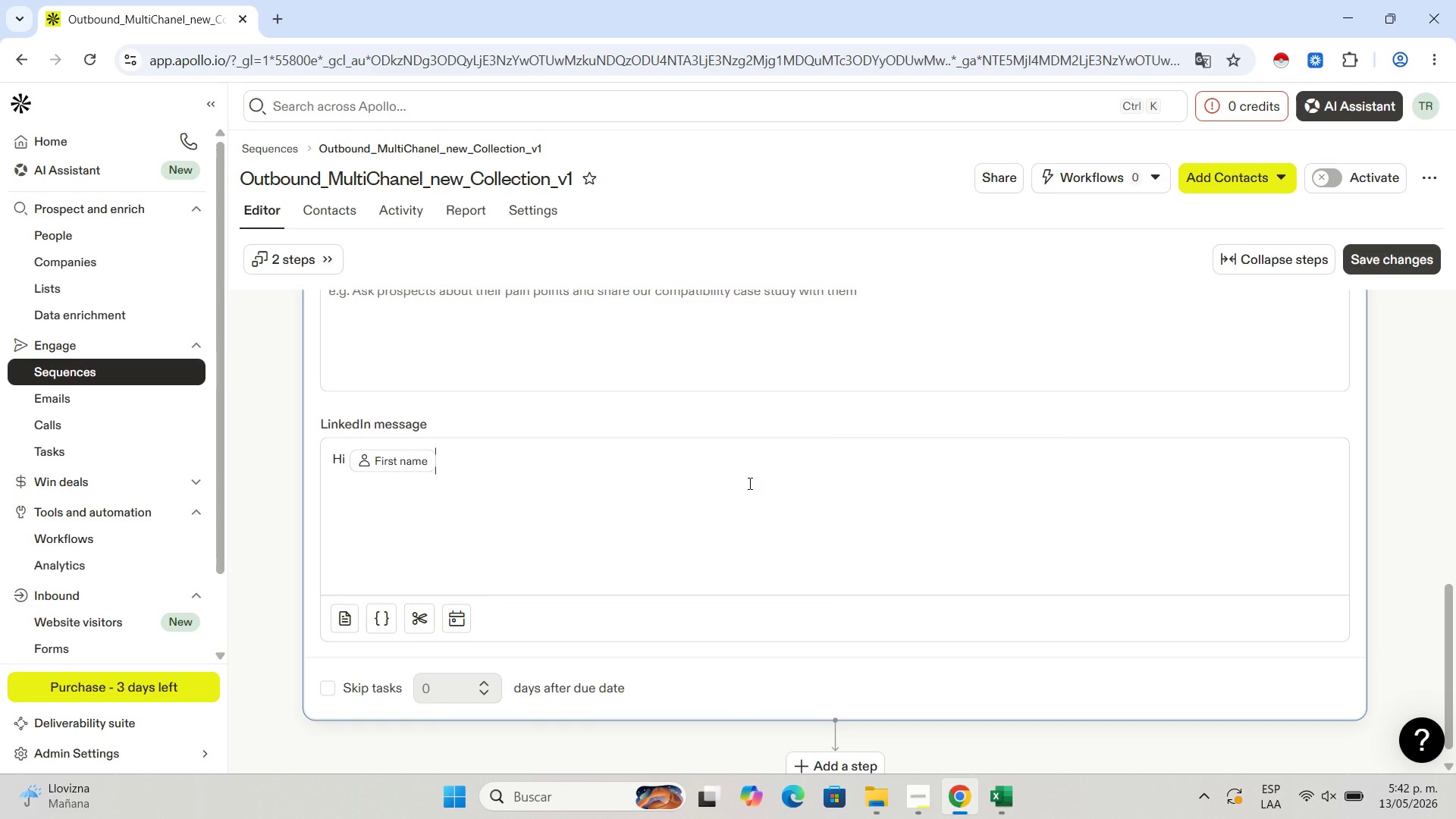 
key(Comma)
 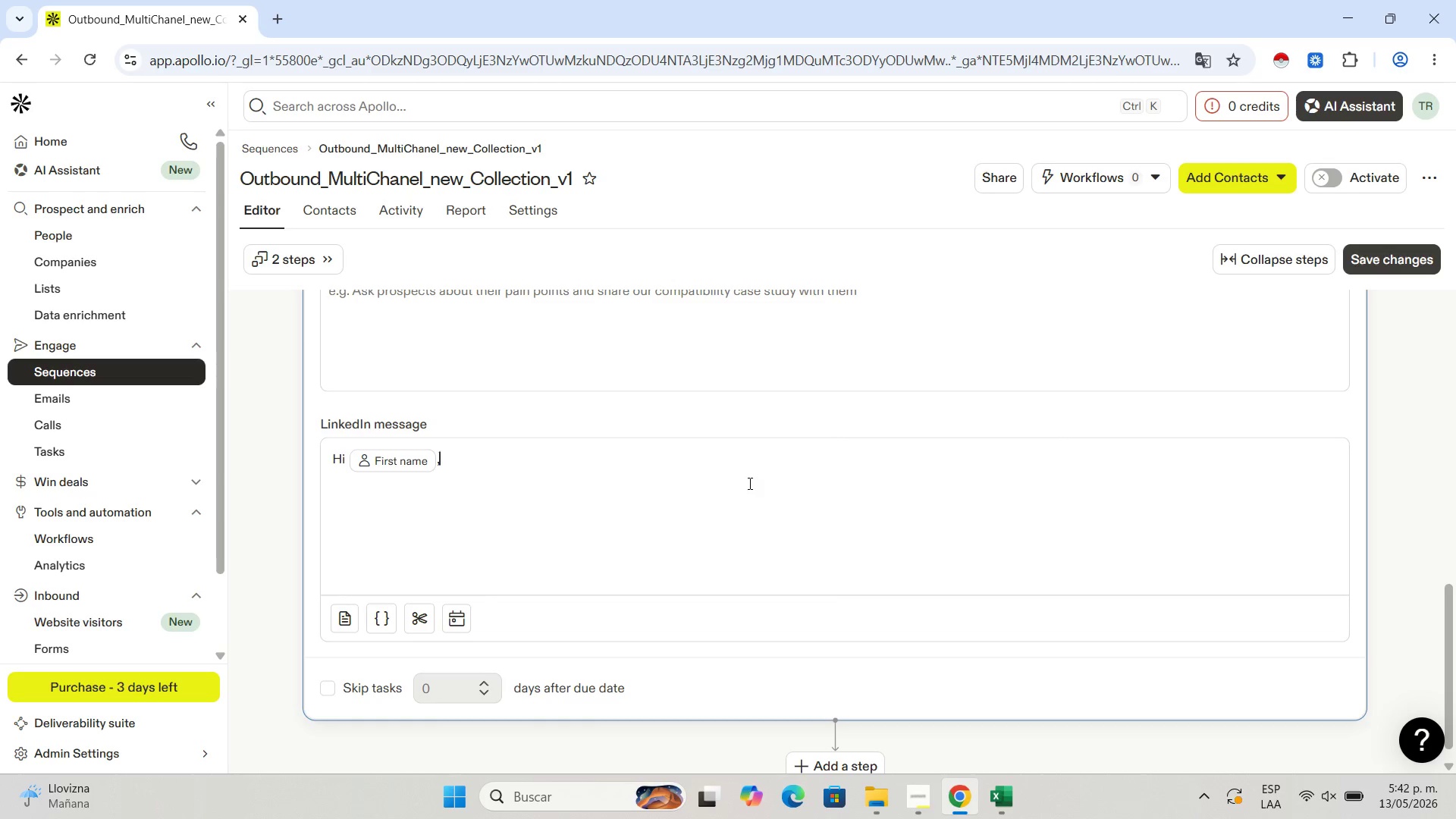 
key(Space)
 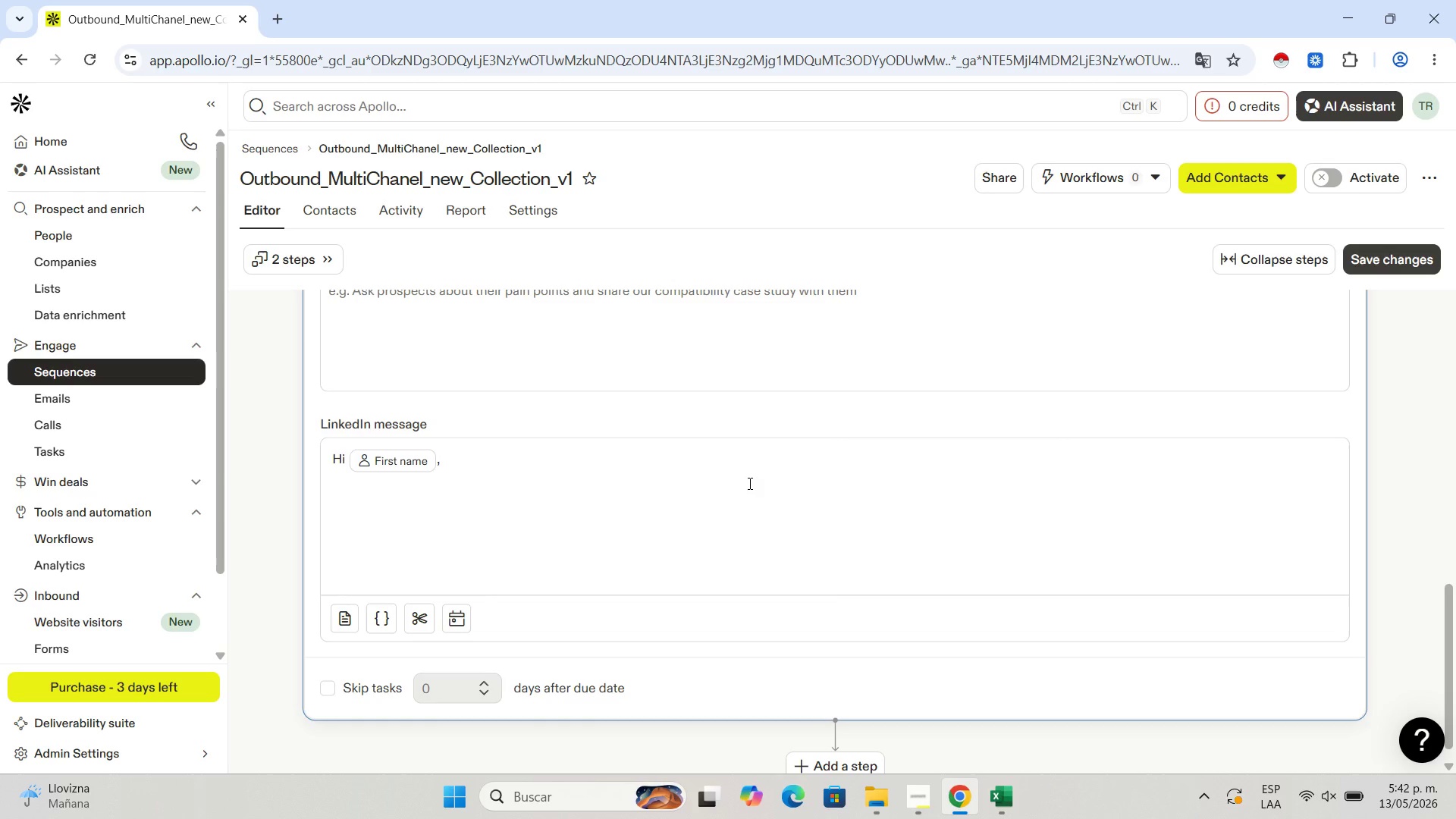 
key(Backspace)
 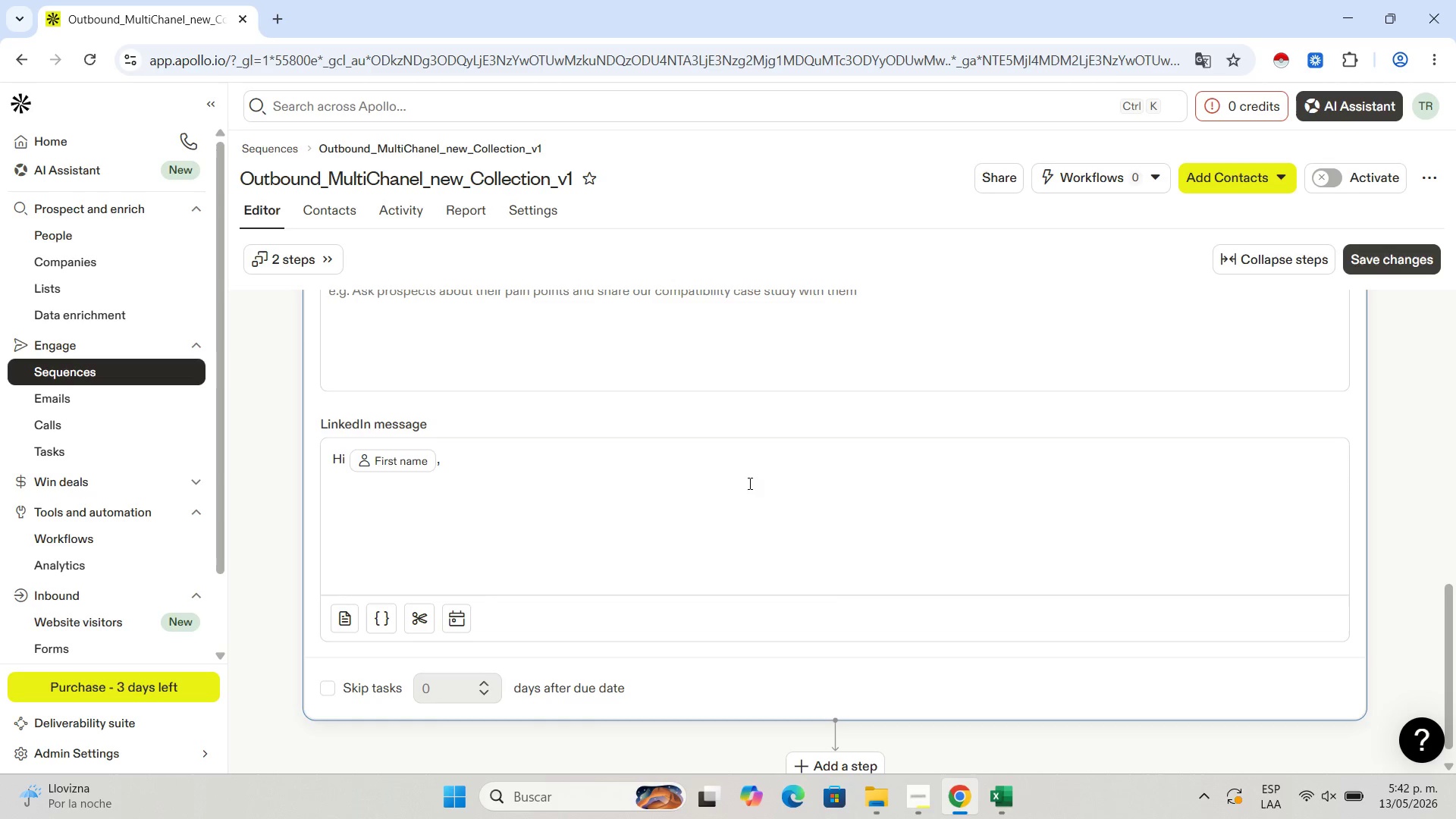 
key(Backspace)
 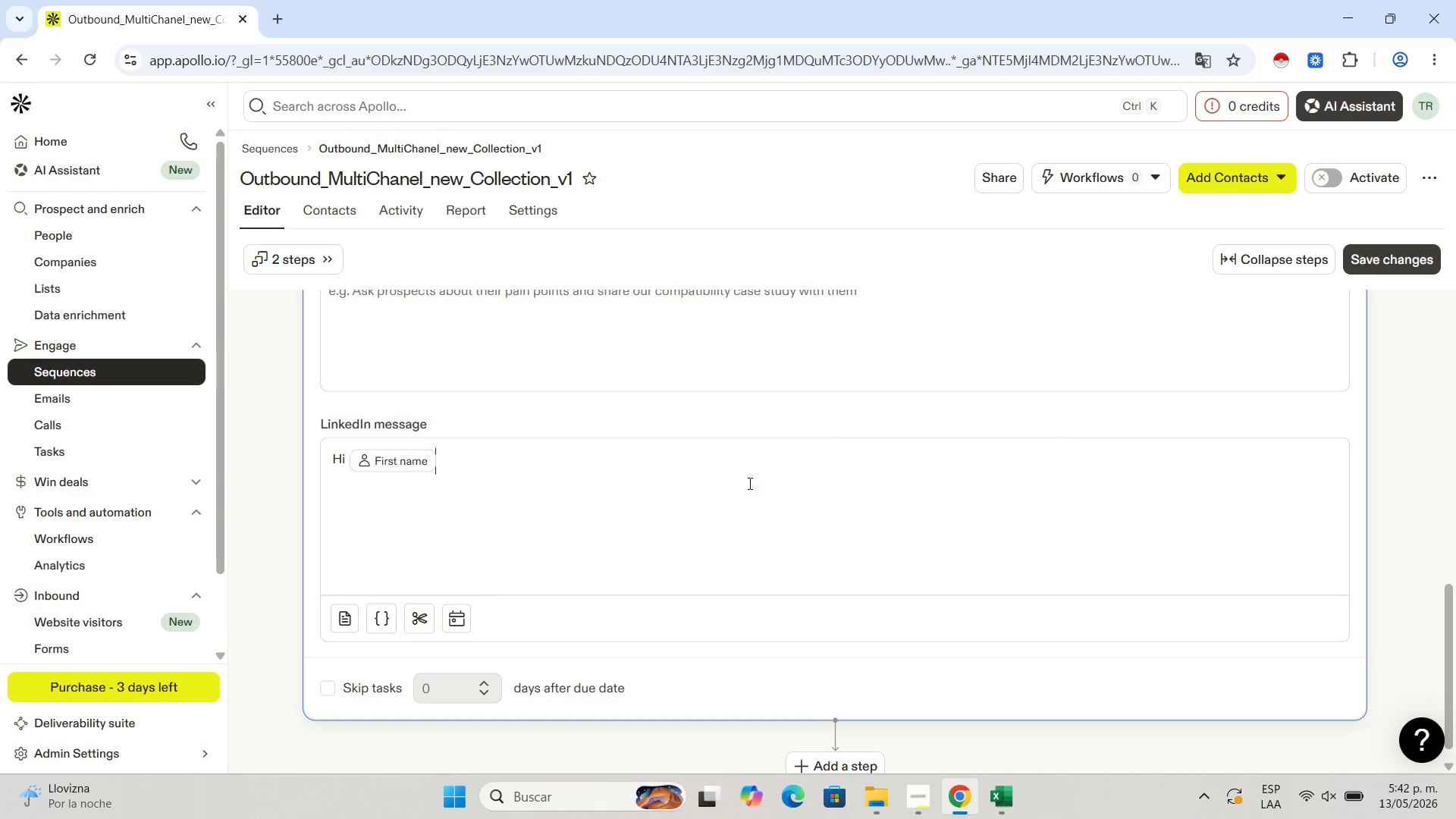 
key(Space)
 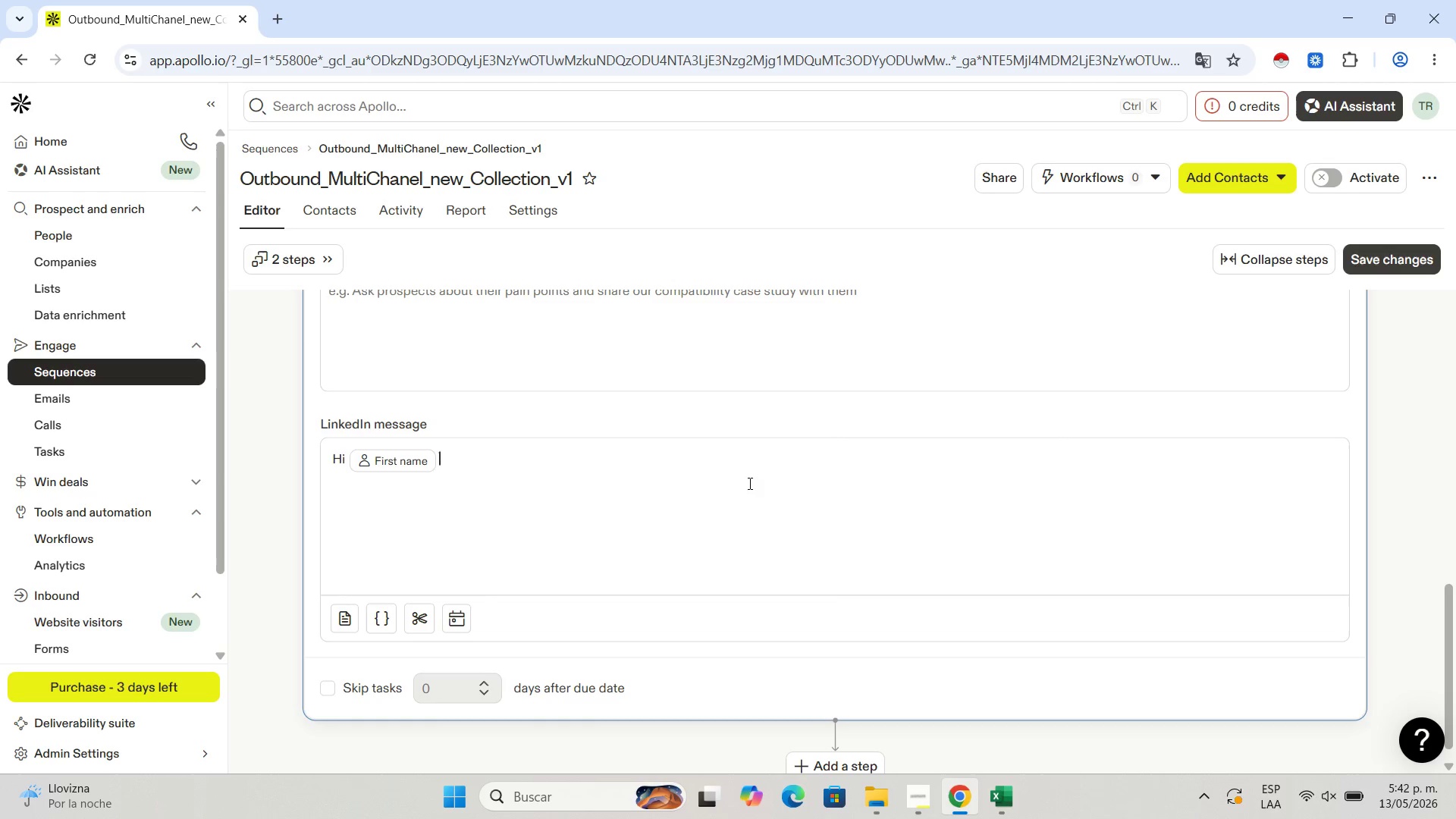 
key(Comma)
 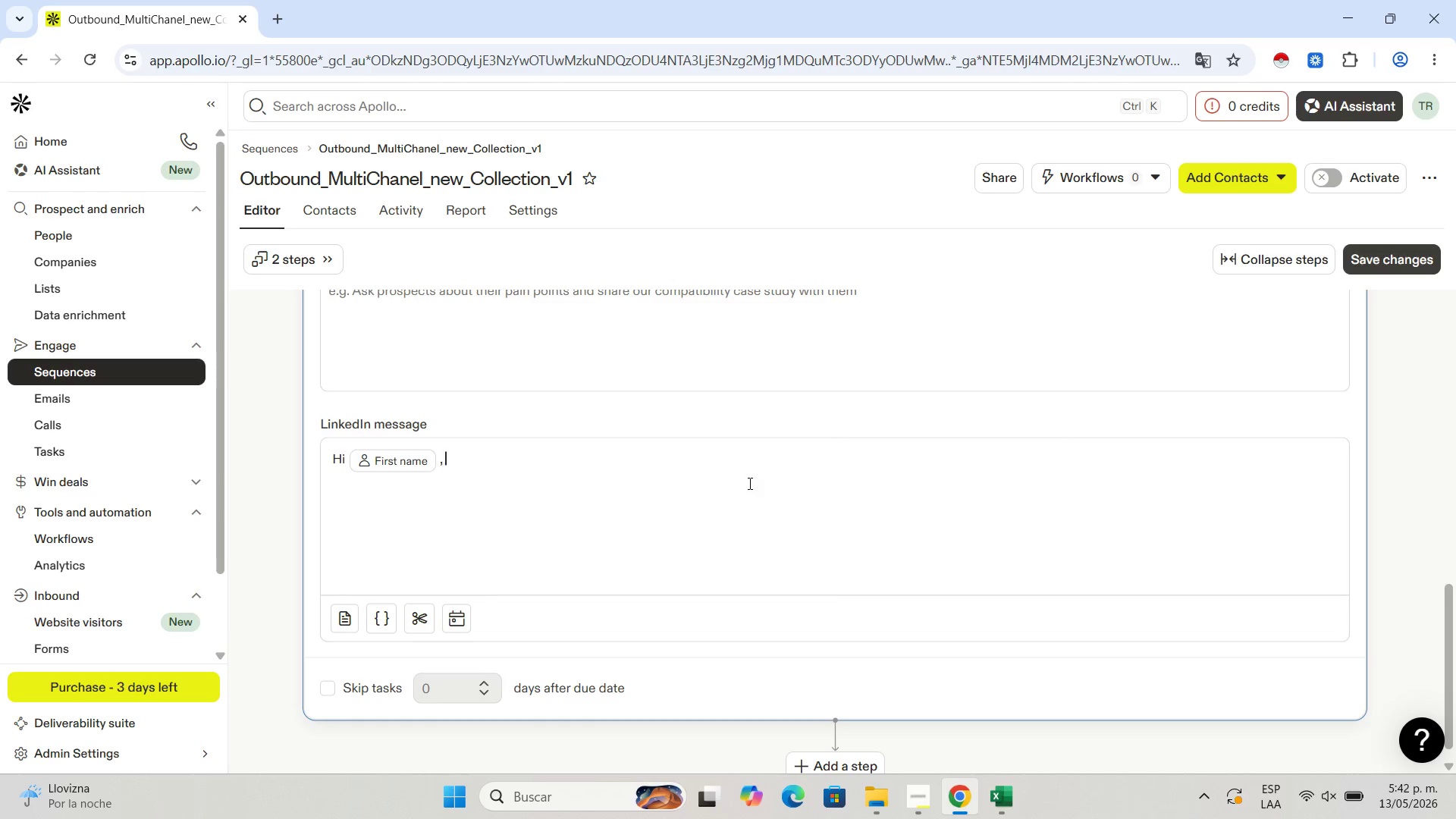 
key(Space)
 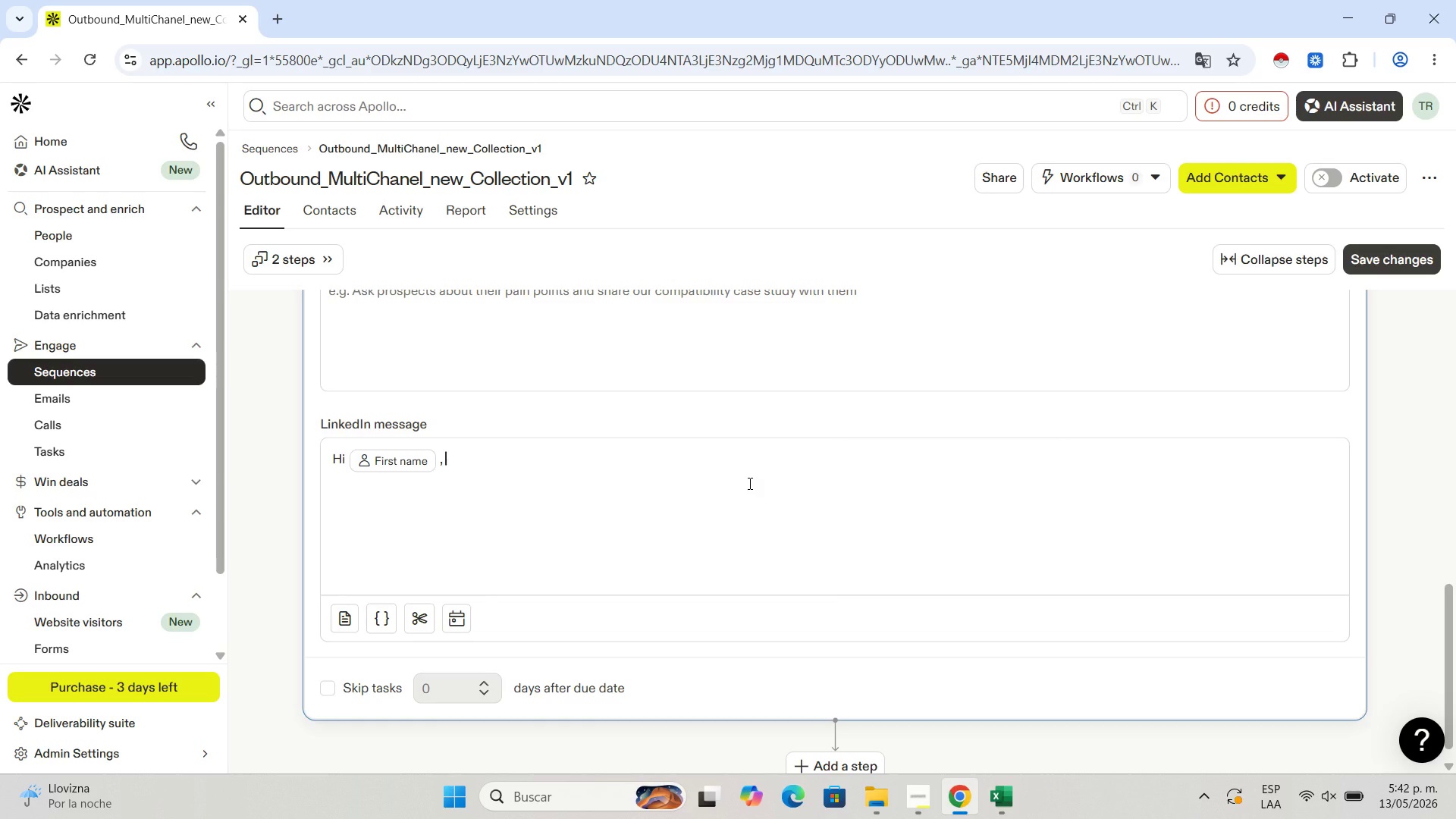 
type(I recently )
 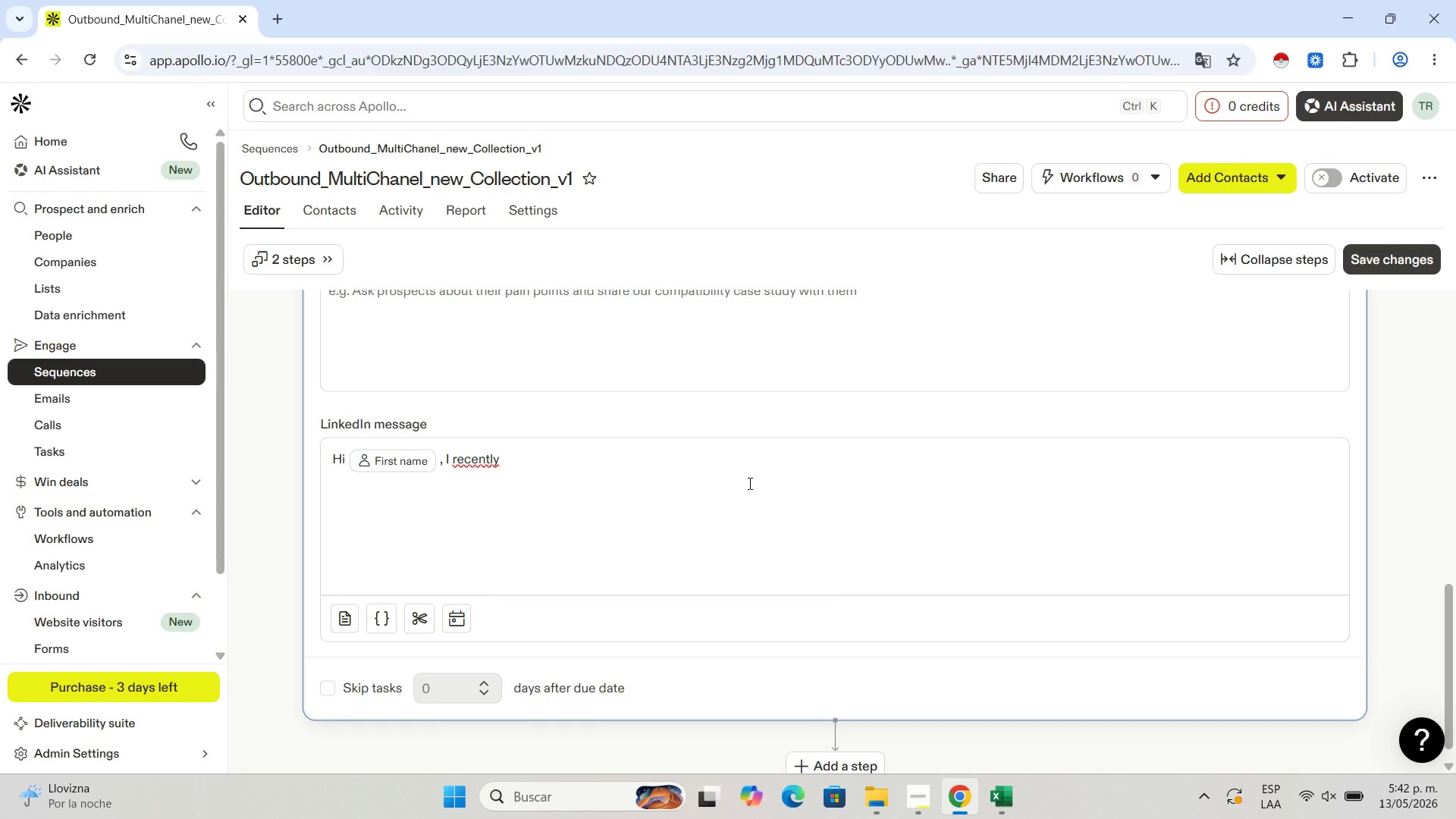 
wait(5.48)
 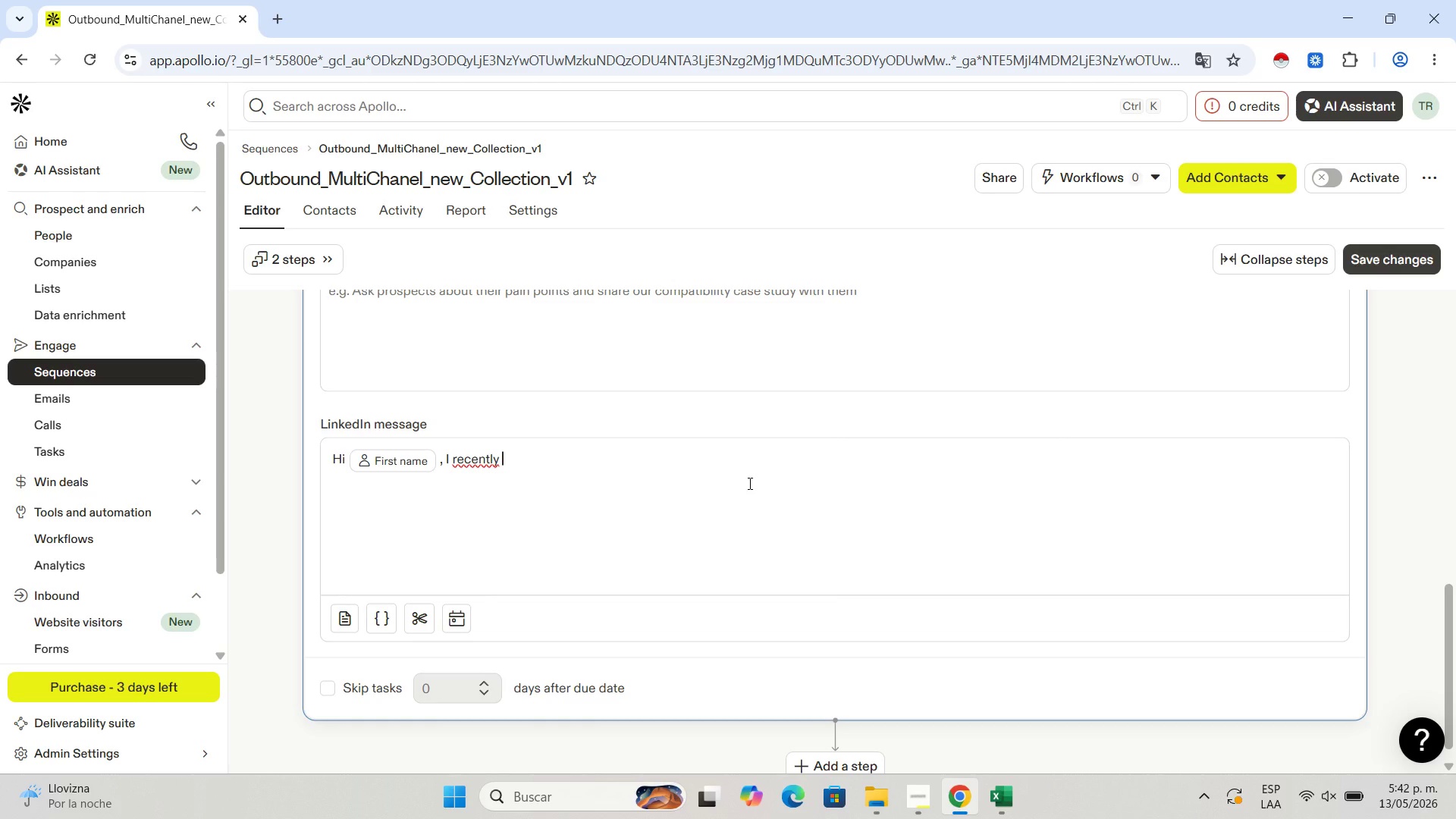 
type(reached out )
 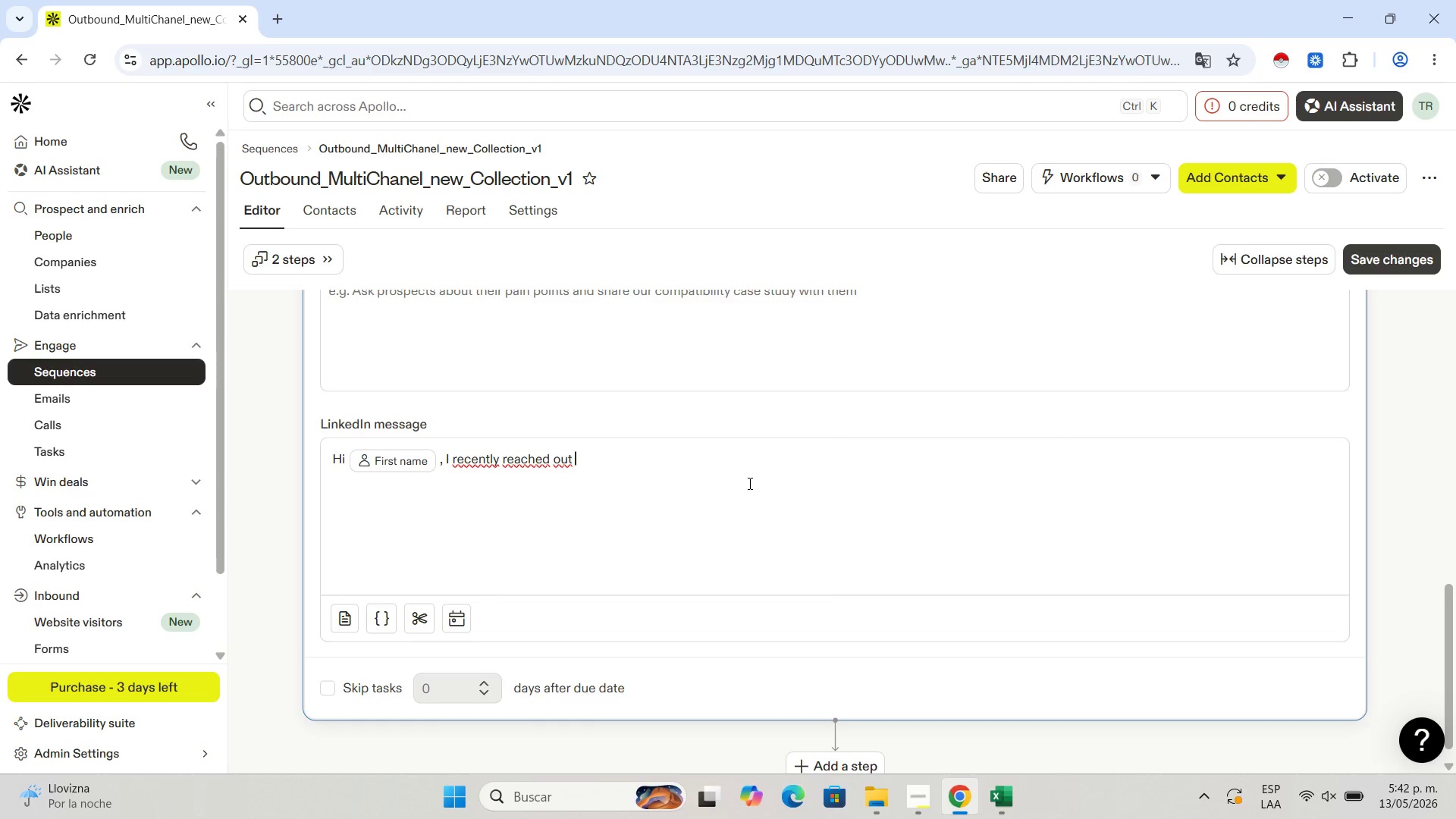 
wait(8.17)
 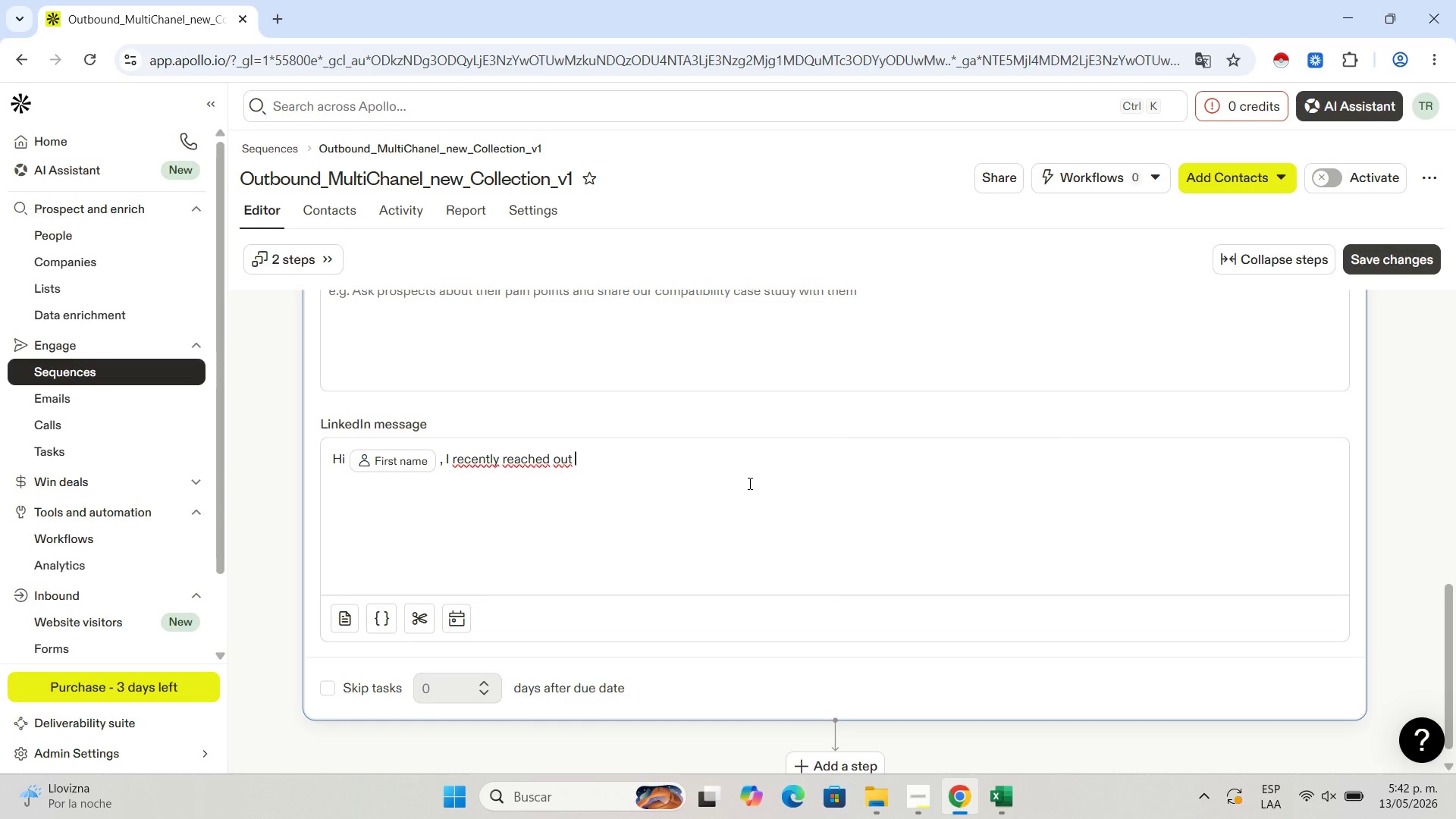 
type(via email regardig )
key(Backspace)
key(Backspace)
type(ng )
 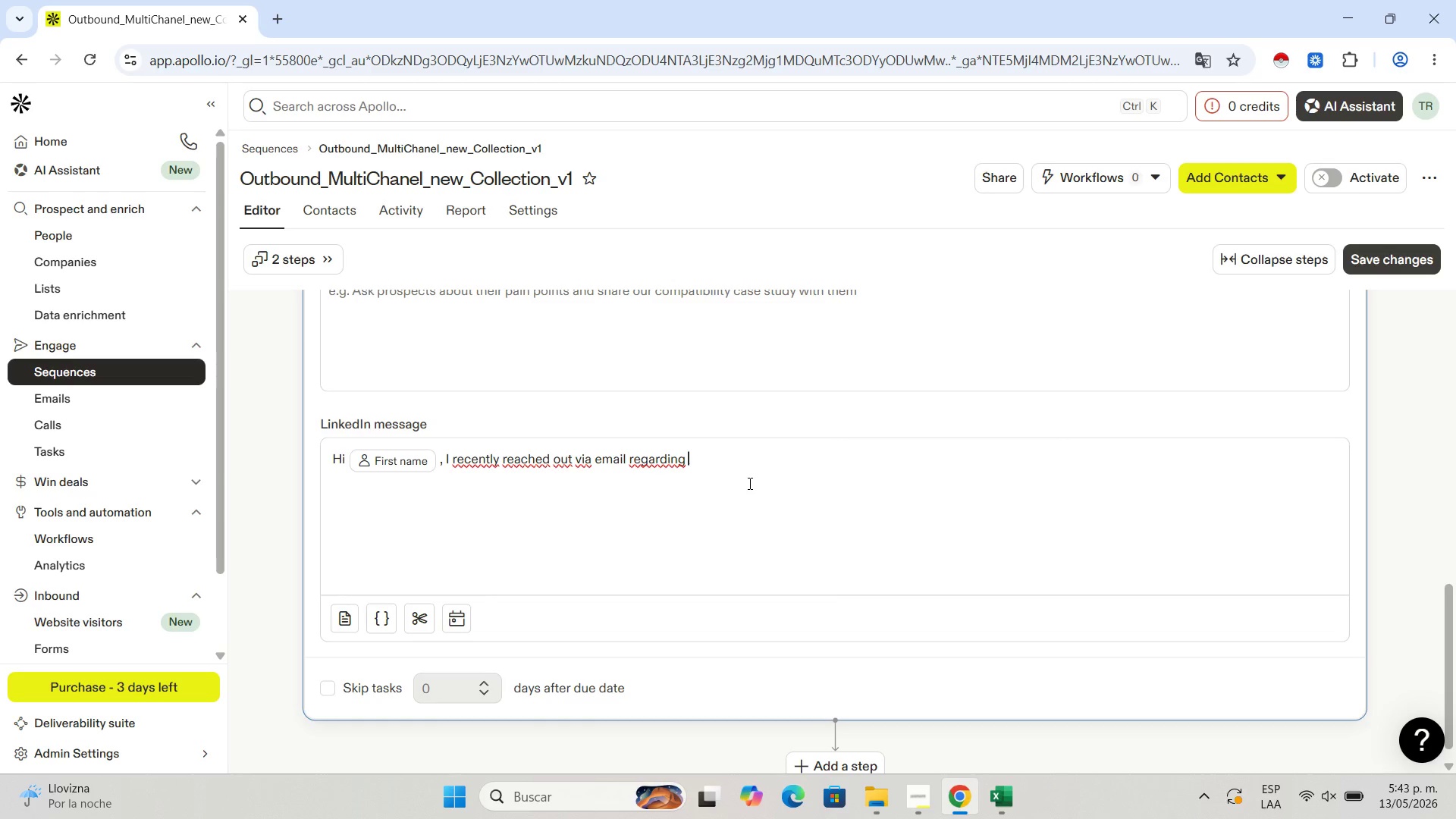 
wait(29.53)
 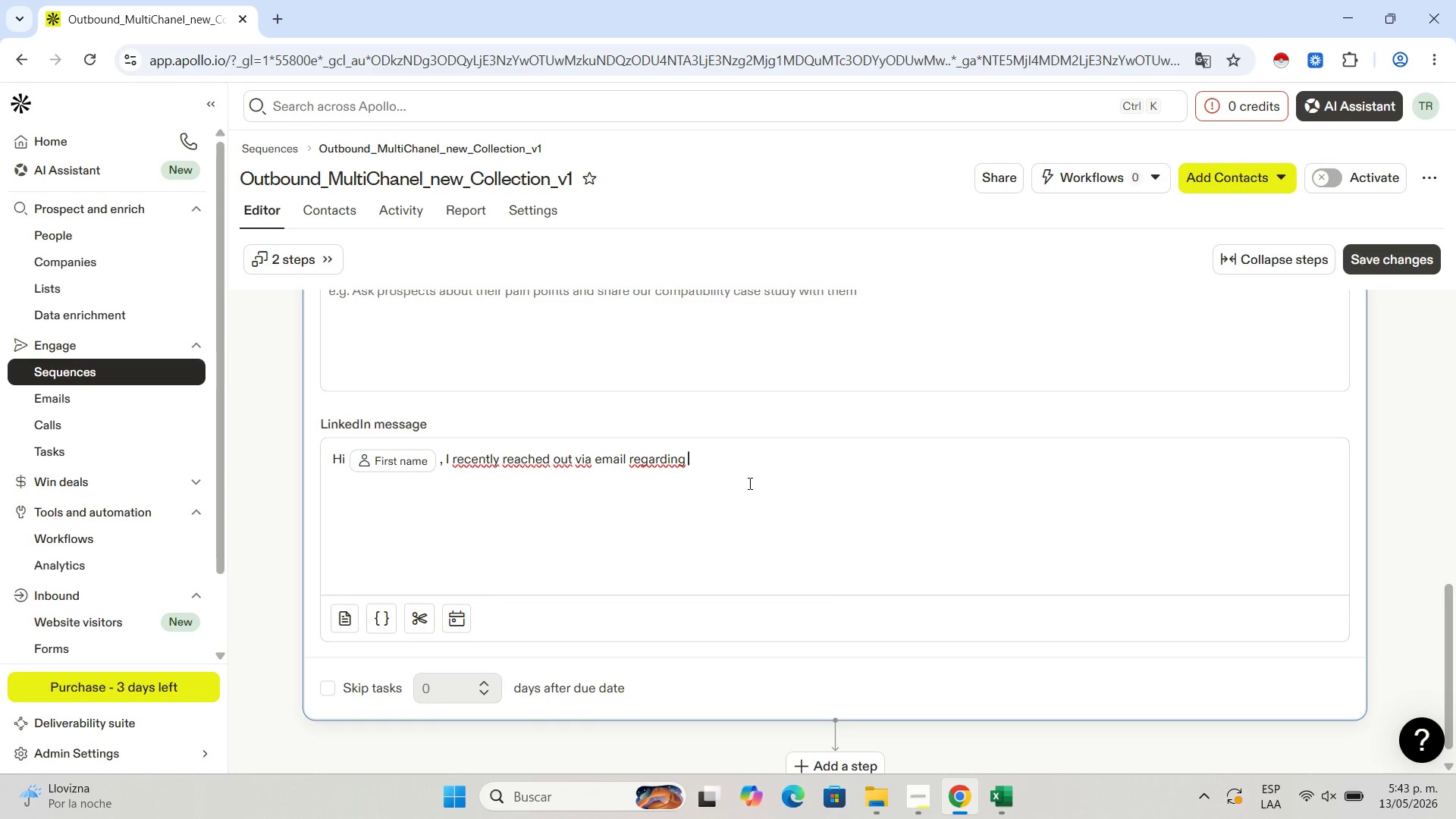 
key(Quote)
 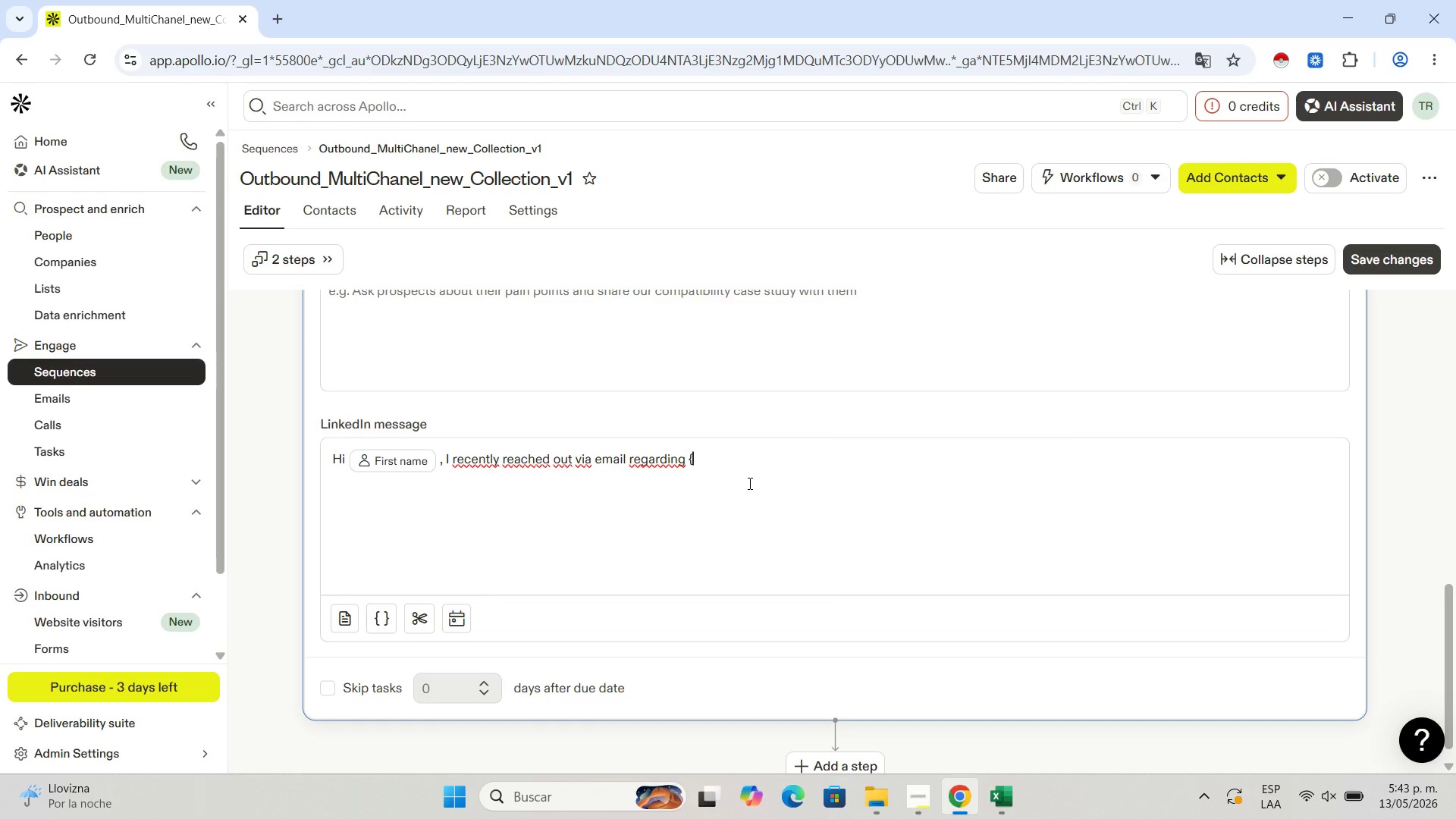 
key(Quote)
 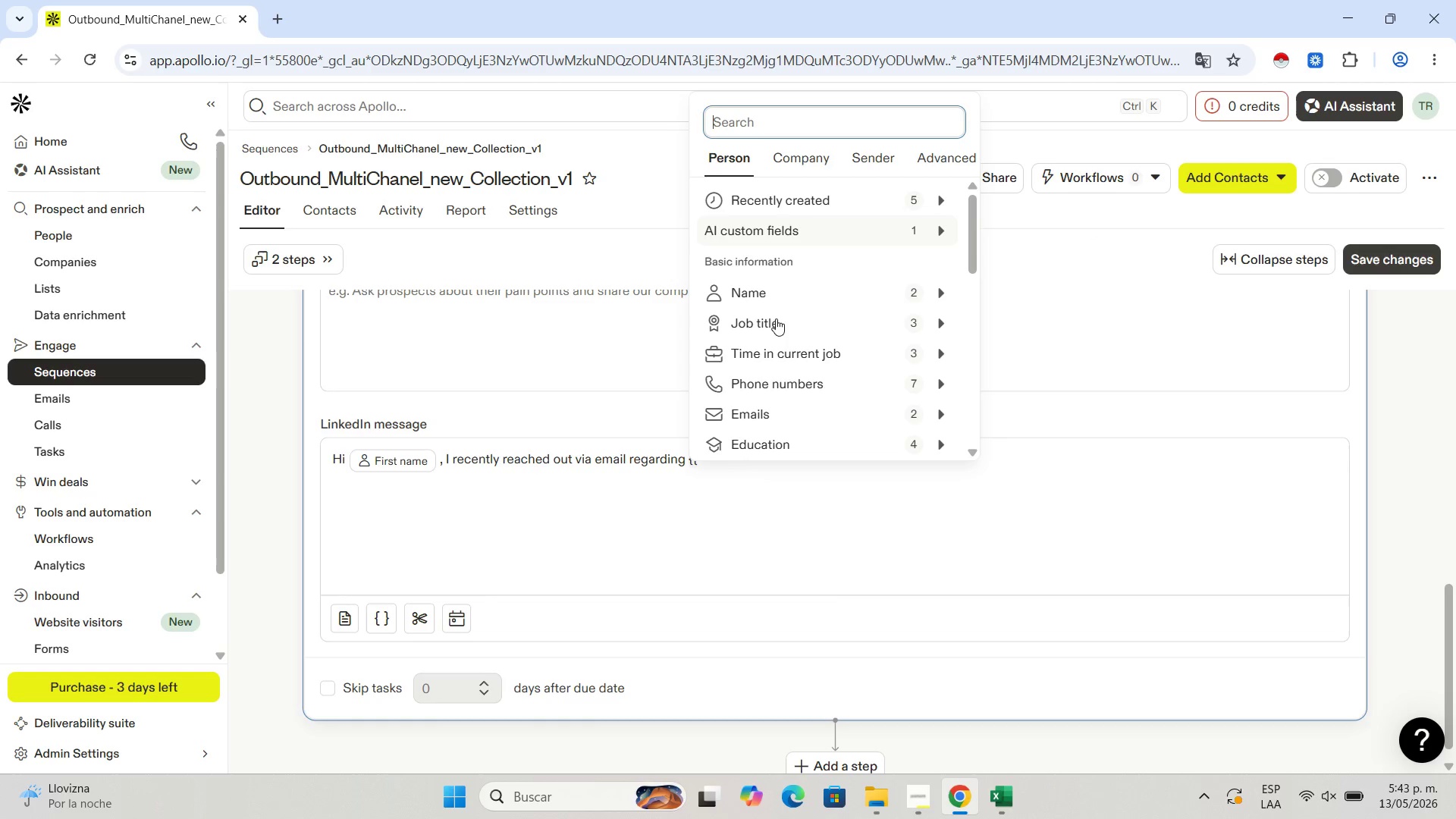 
left_click([811, 166])
 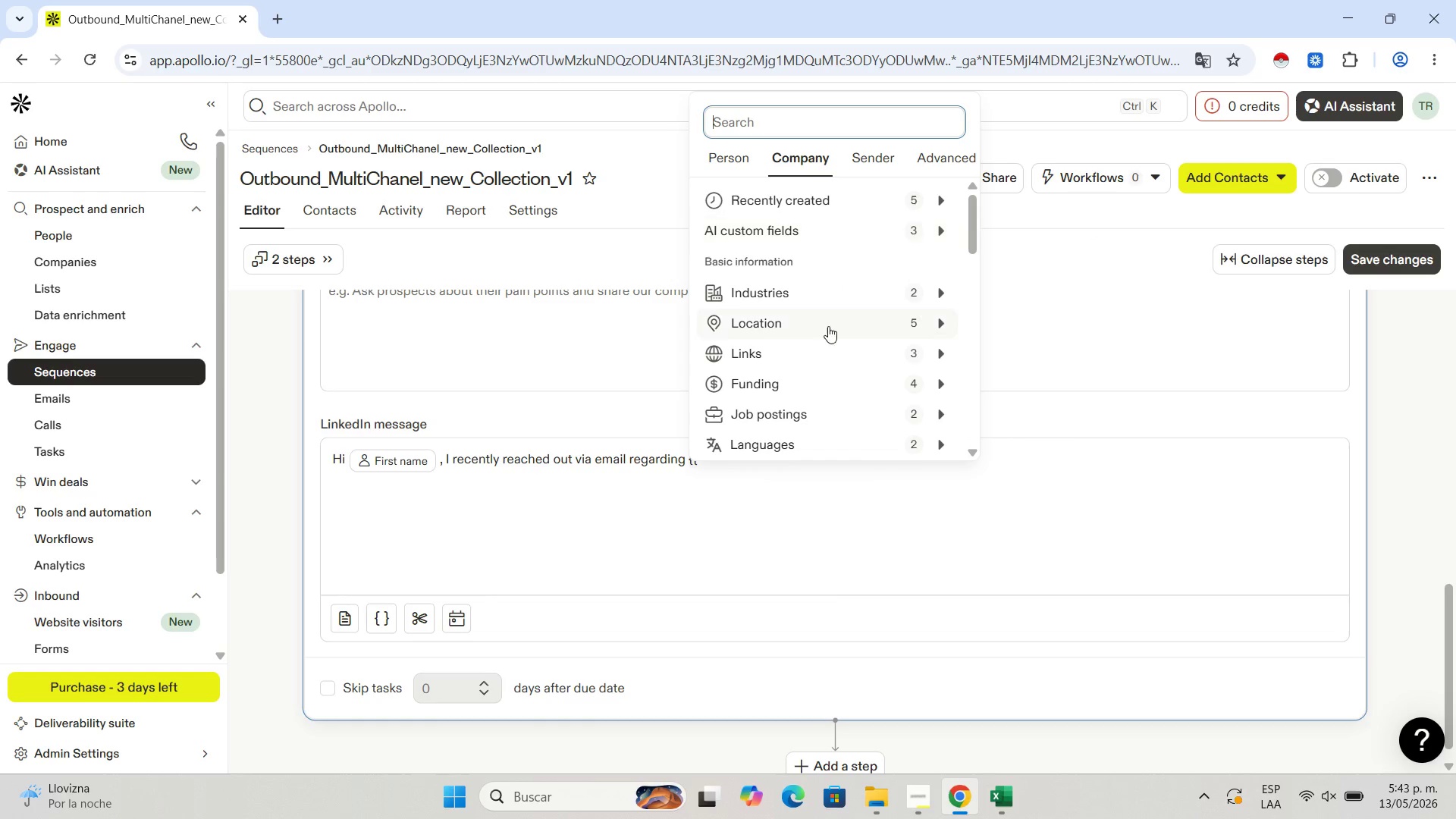 
scroll: coordinate [825, 340], scroll_direction: down, amount: 2.0
 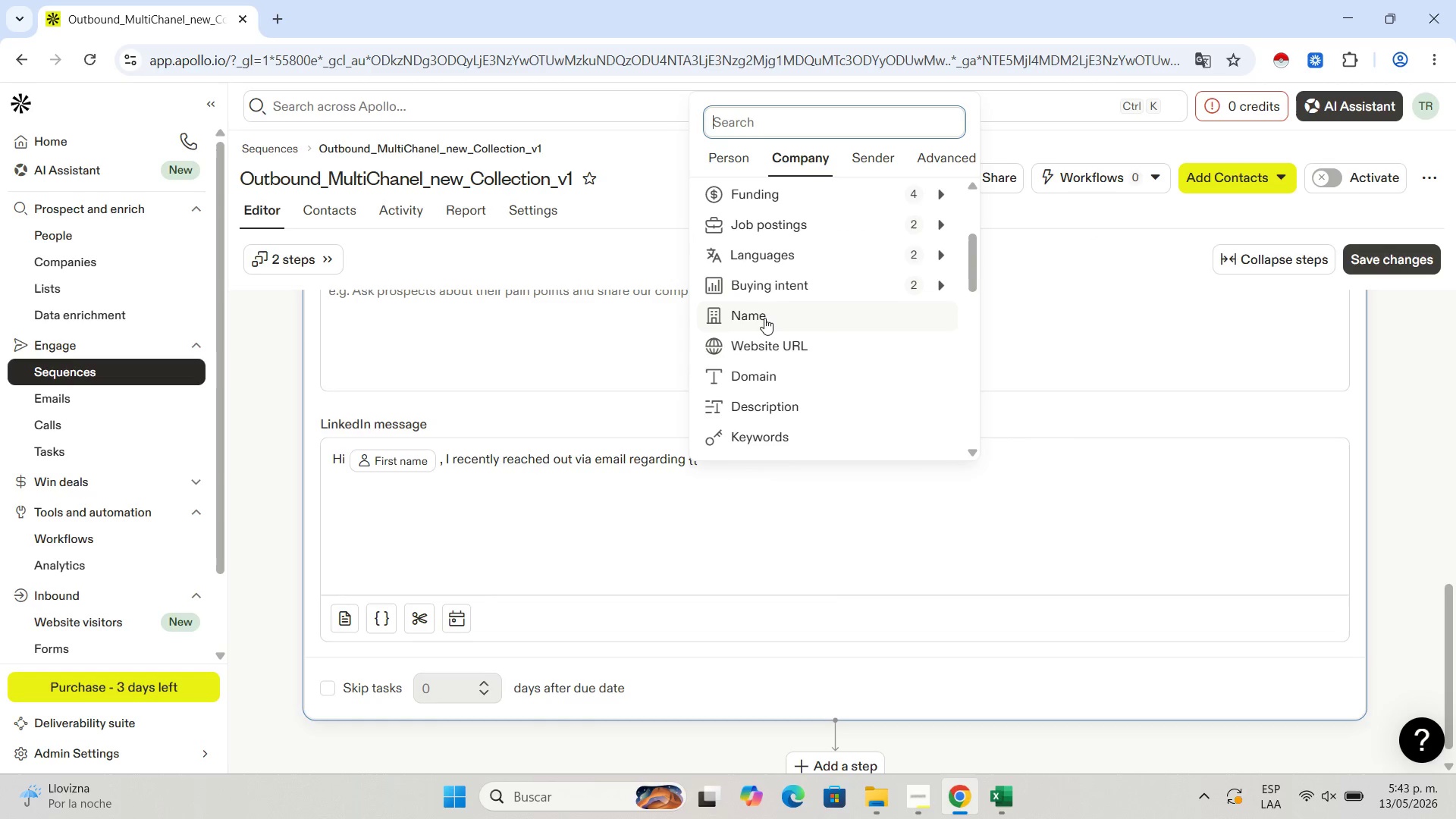 
left_click([764, 320])
 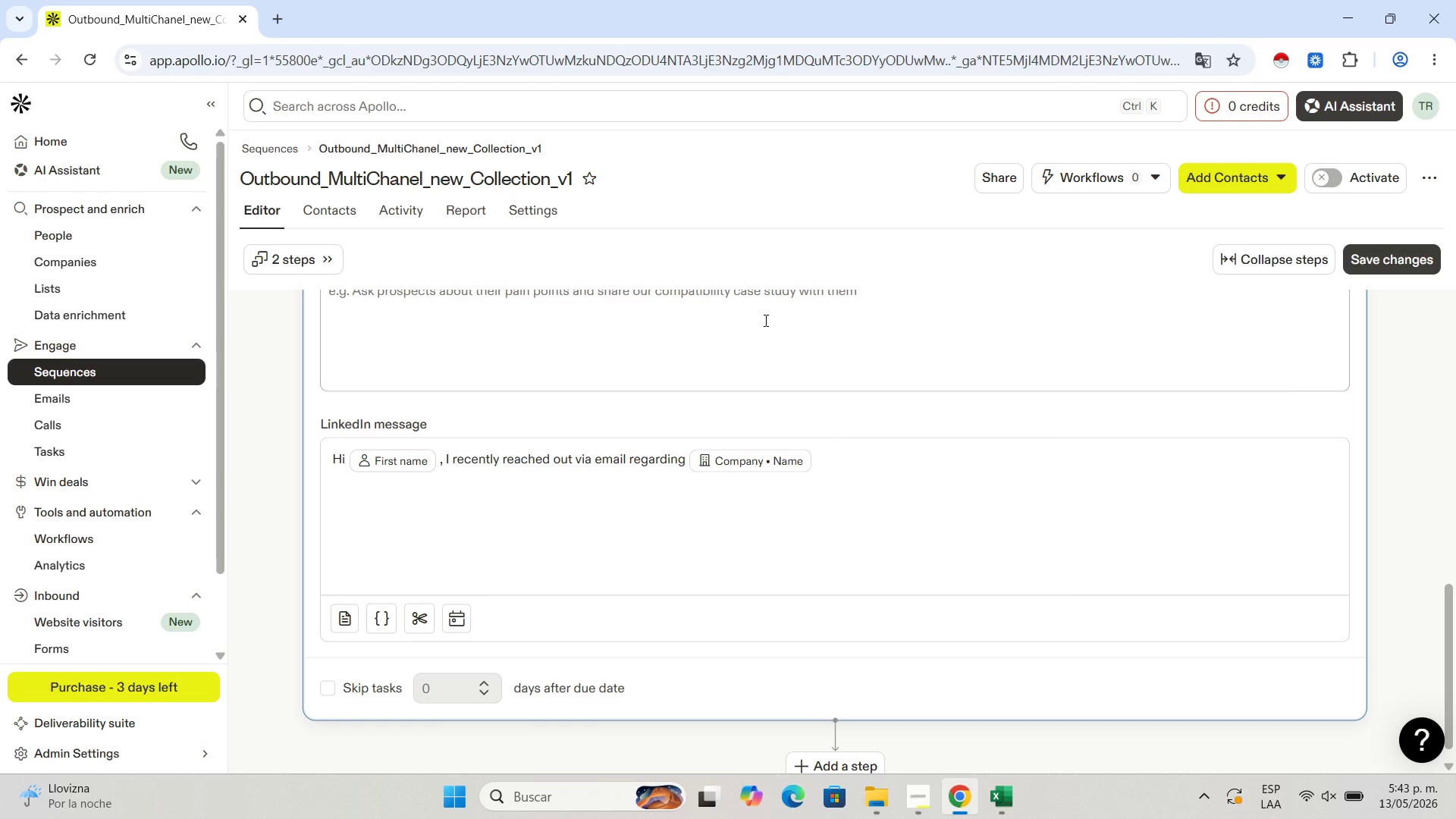 
wait(16.66)
 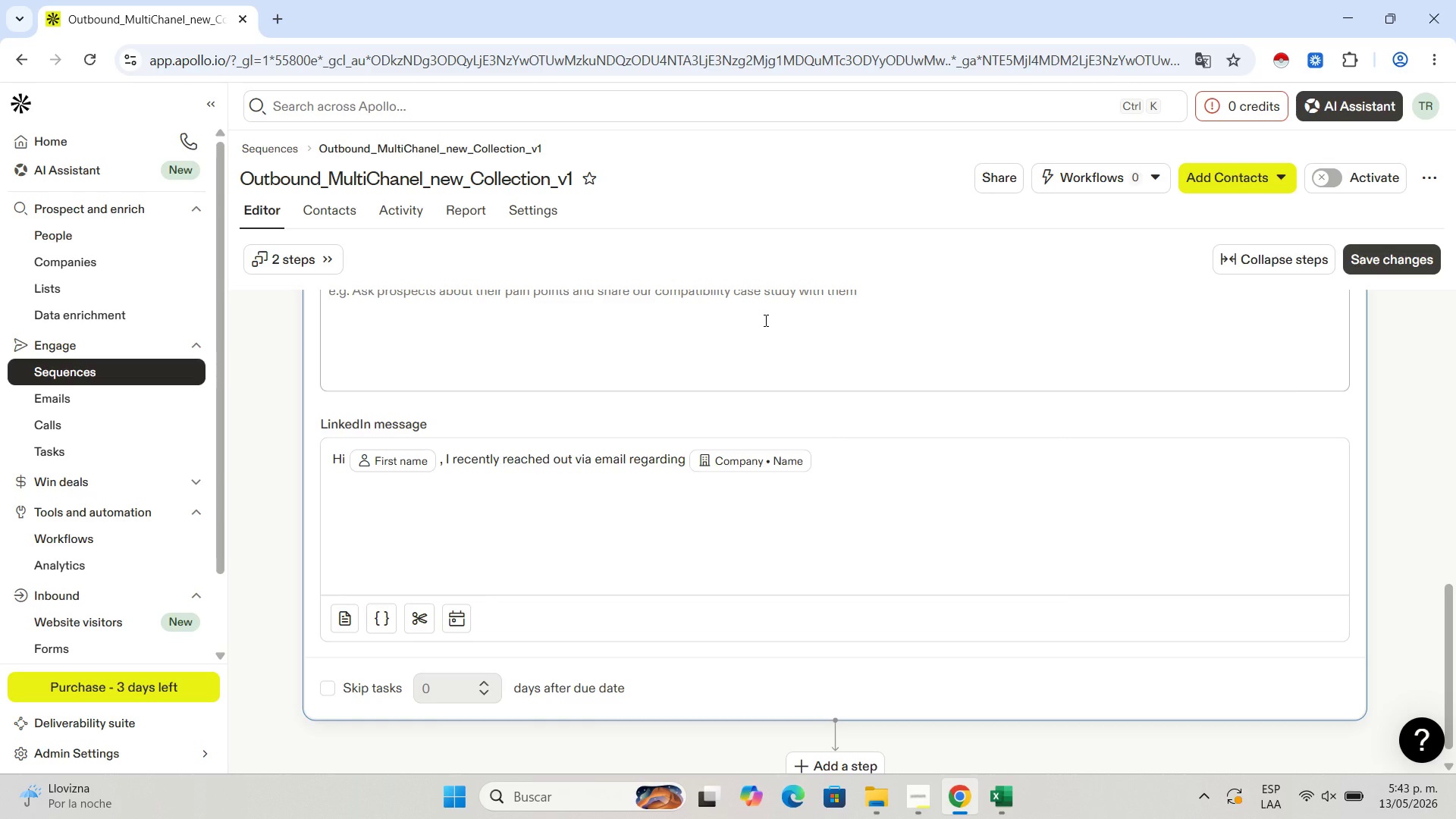 
type( [s visual strategy for '')
 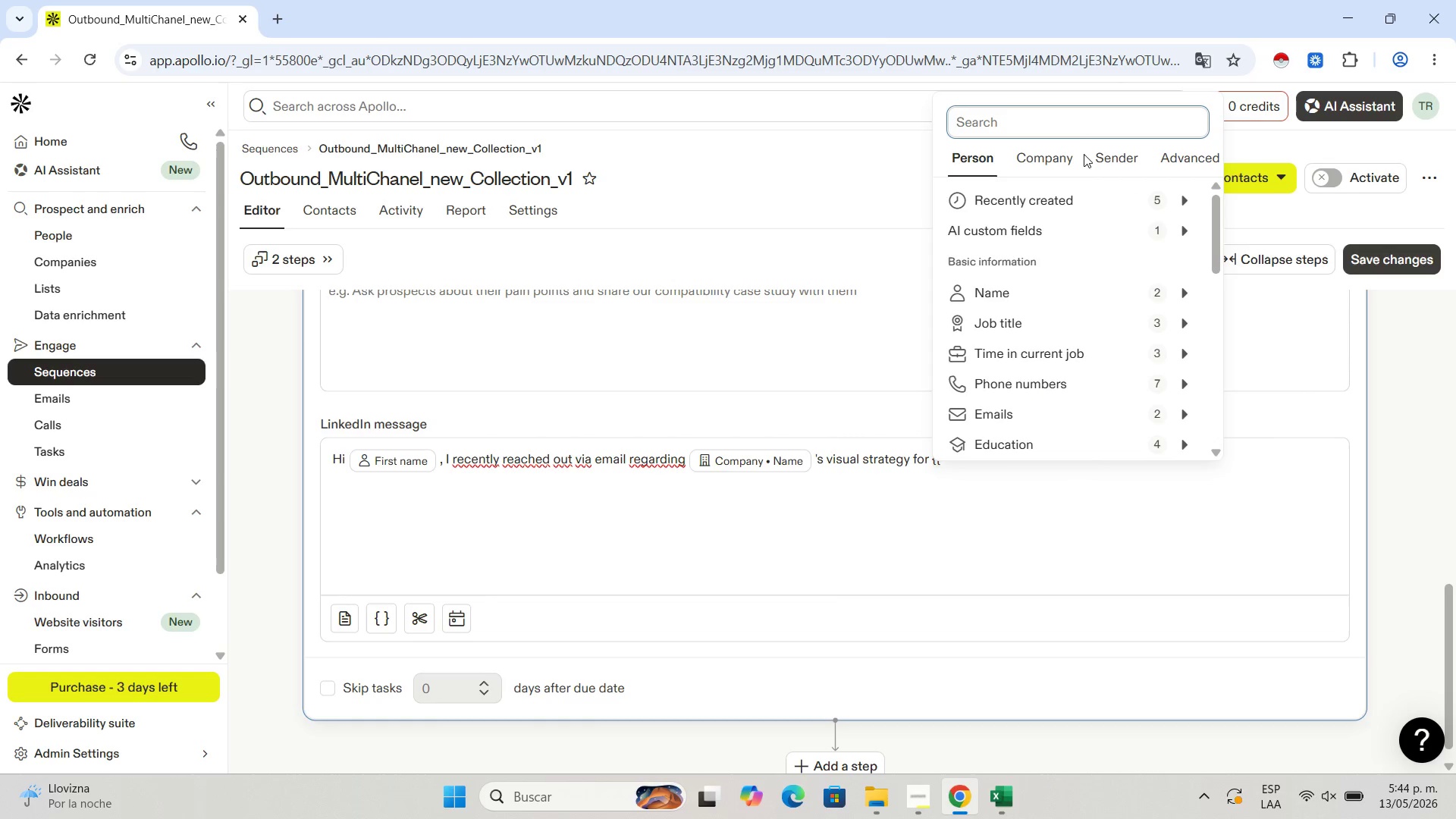 
left_click([1053, 165])
 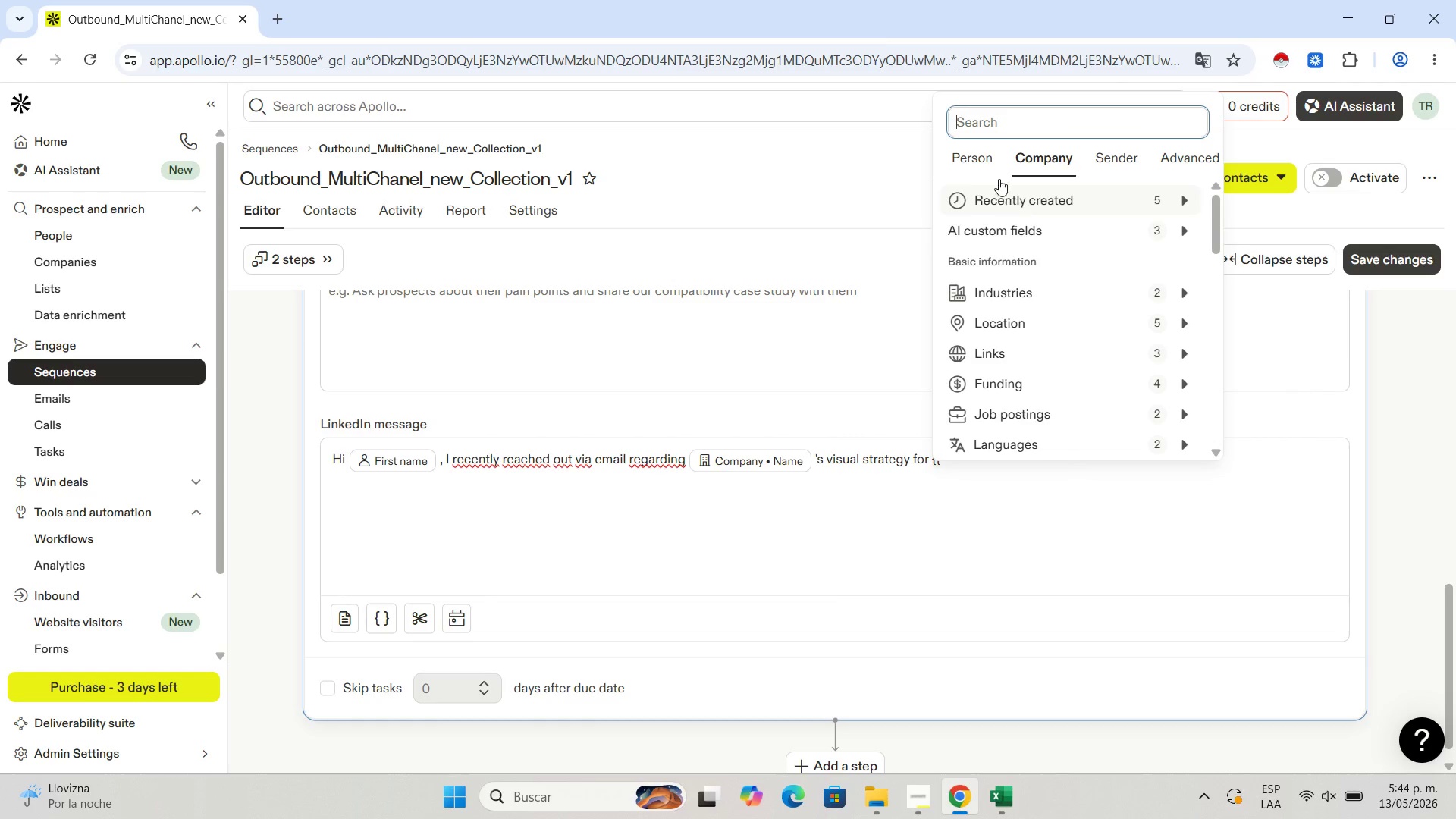 
left_click([990, 162])
 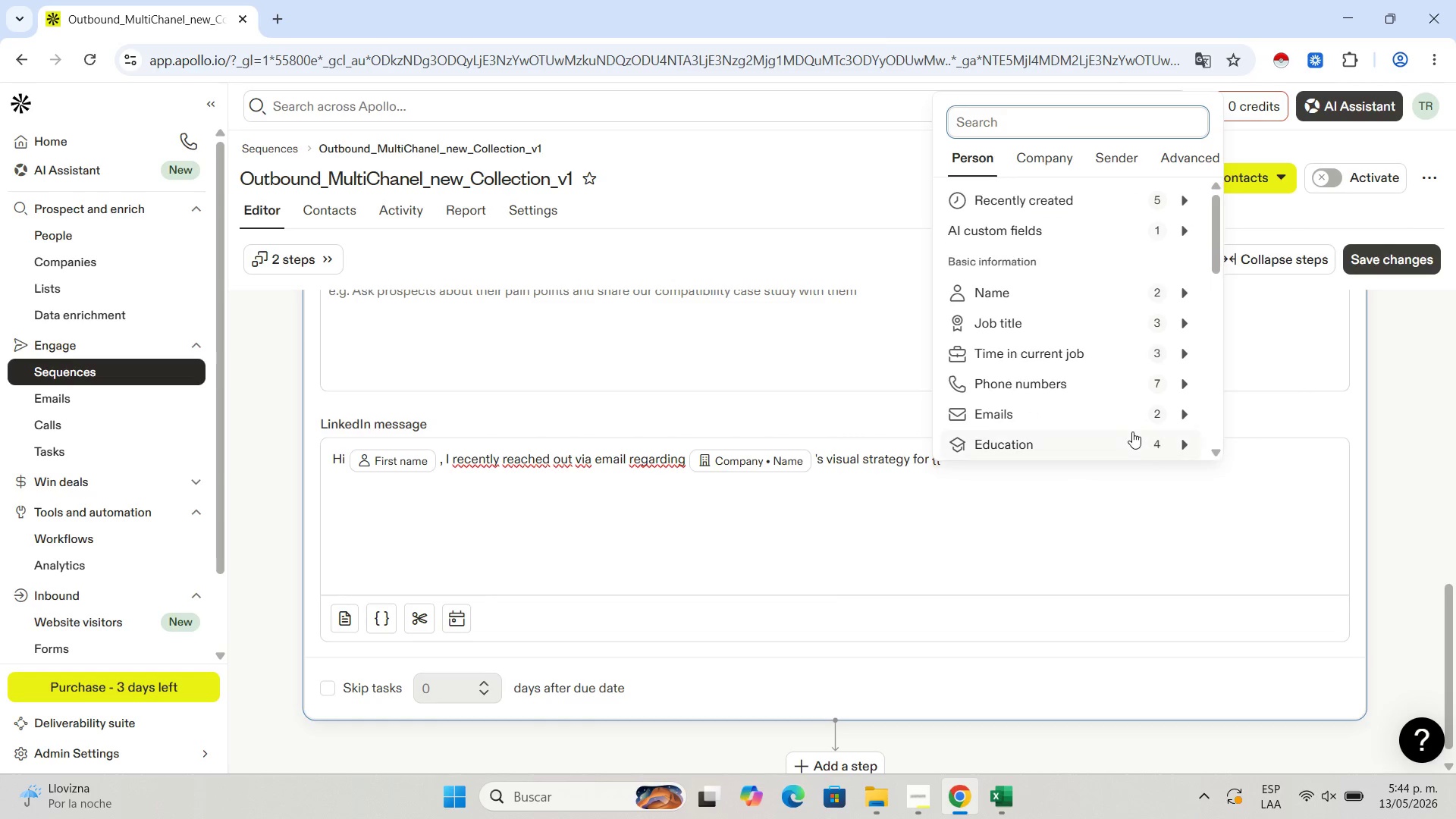 
scroll: coordinate [1057, 436], scroll_direction: down, amount: 9.0
 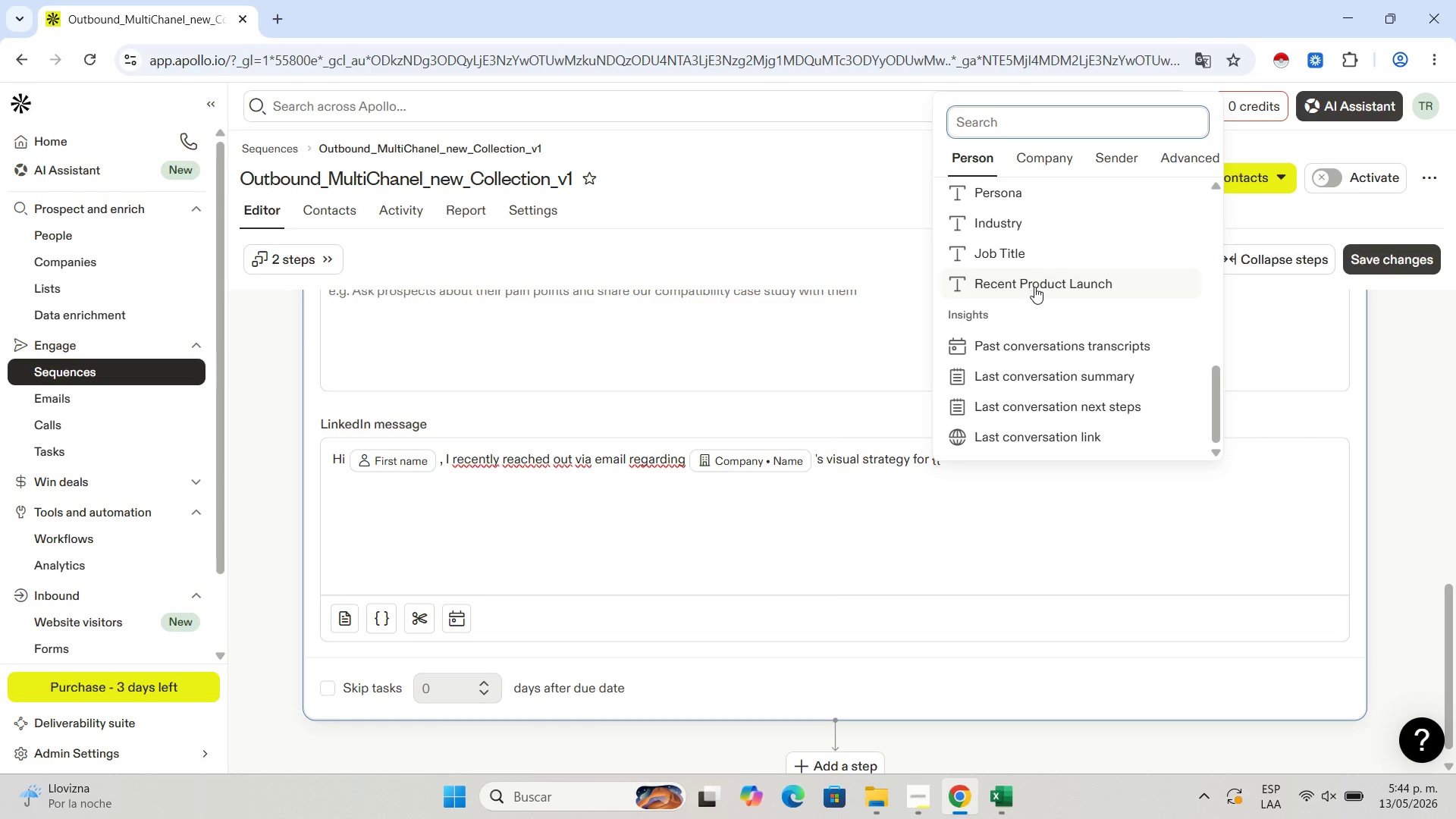 
left_click([1035, 285])